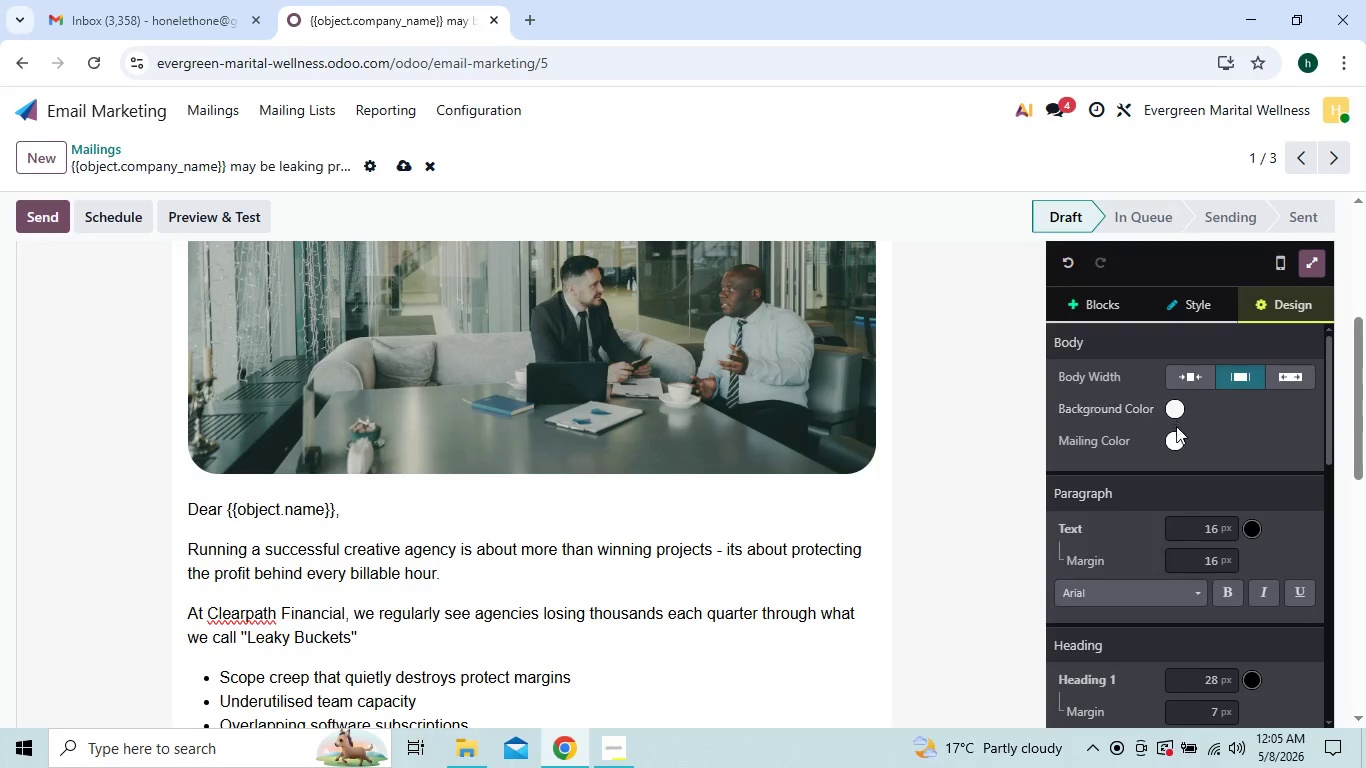 
left_click([1175, 440])
 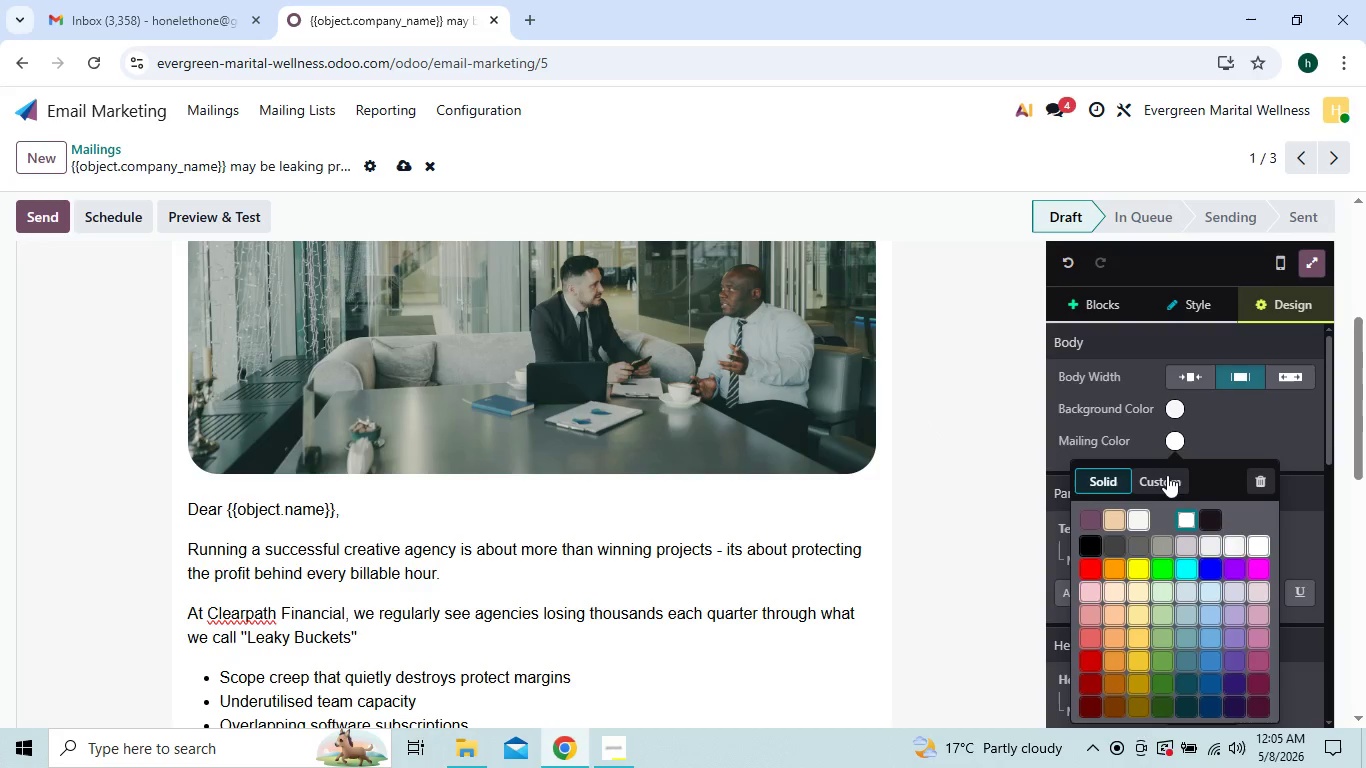 
left_click([1165, 483])
 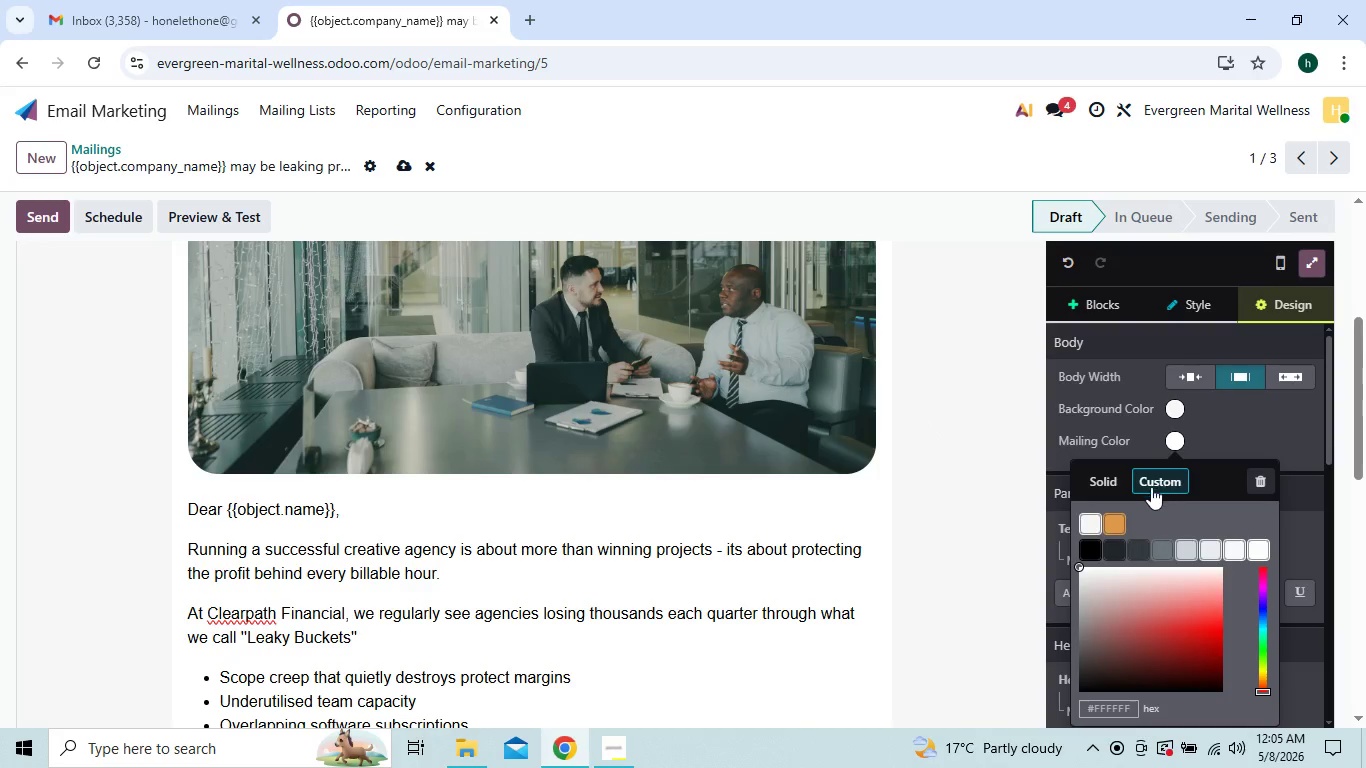 
left_click([1113, 484])
 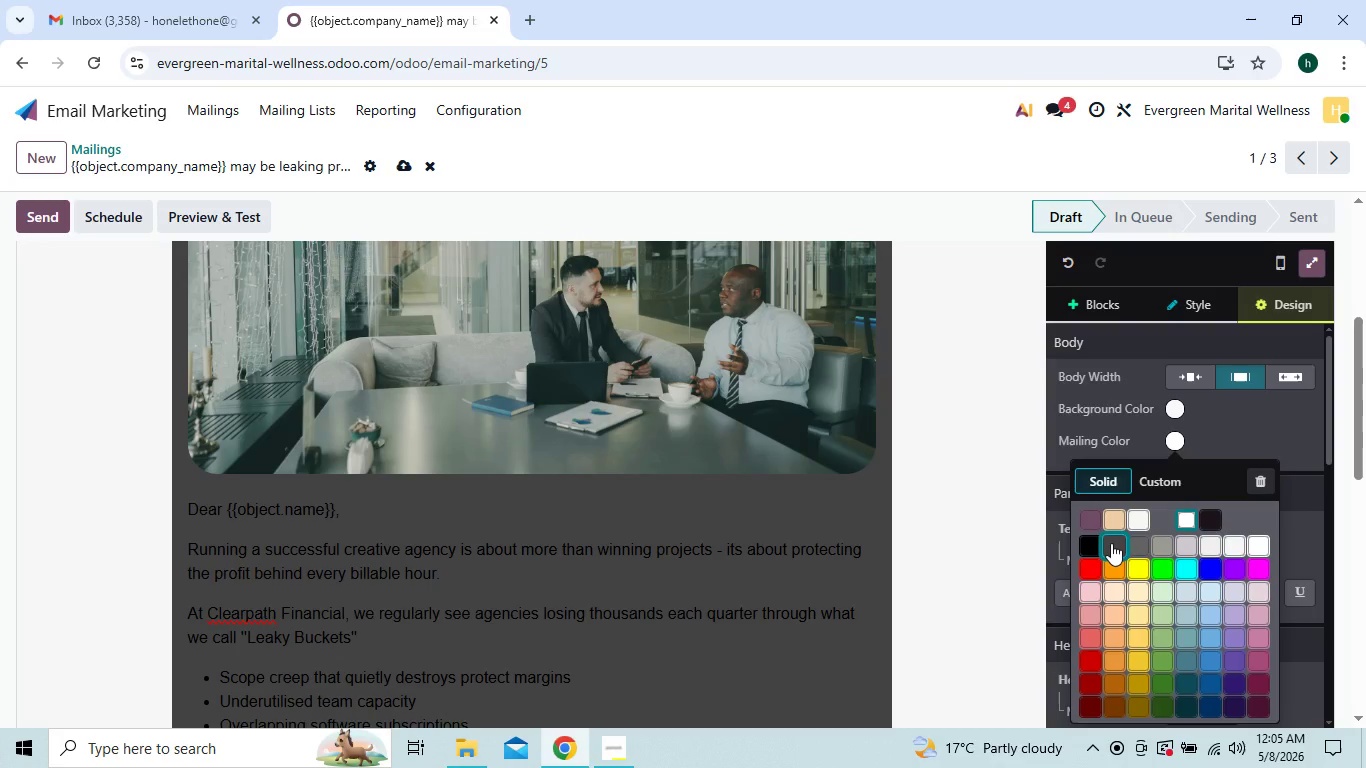 
left_click([1111, 543])
 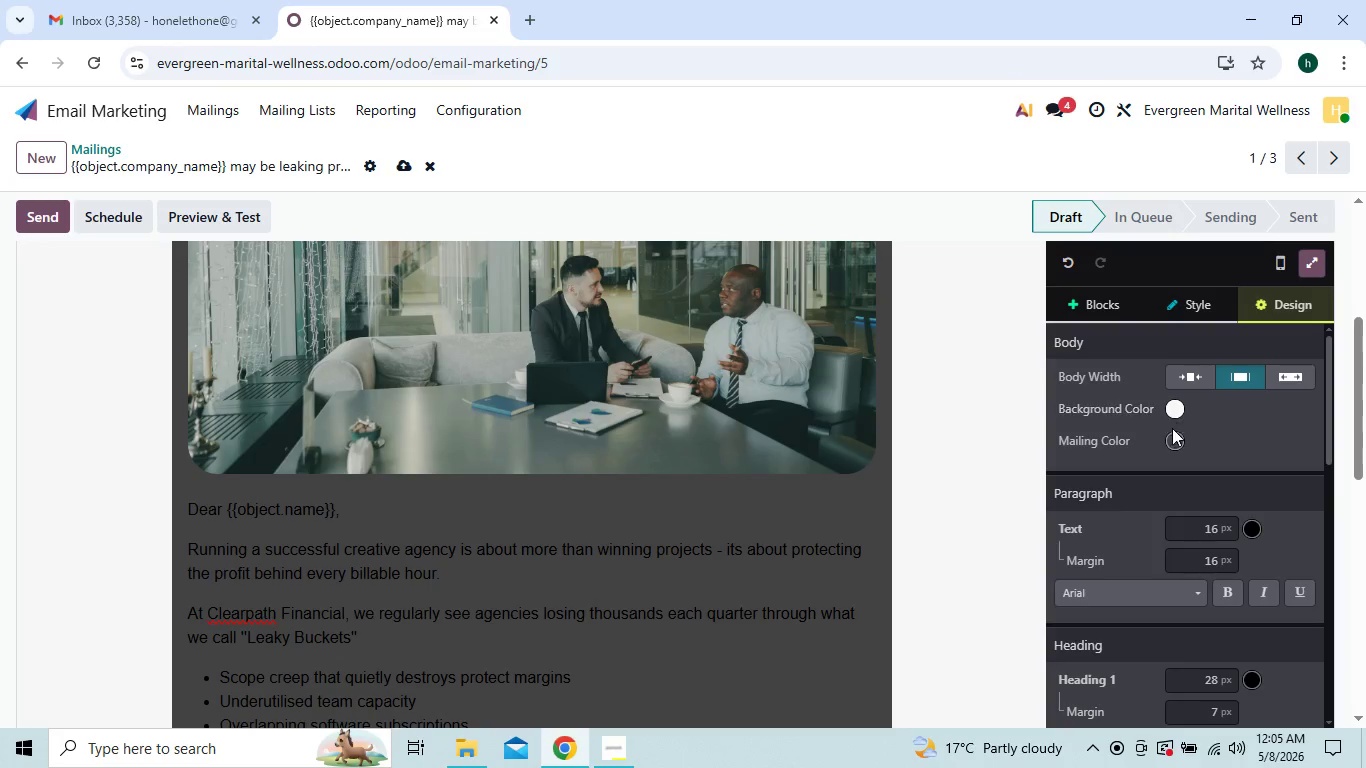 
left_click([1172, 432])
 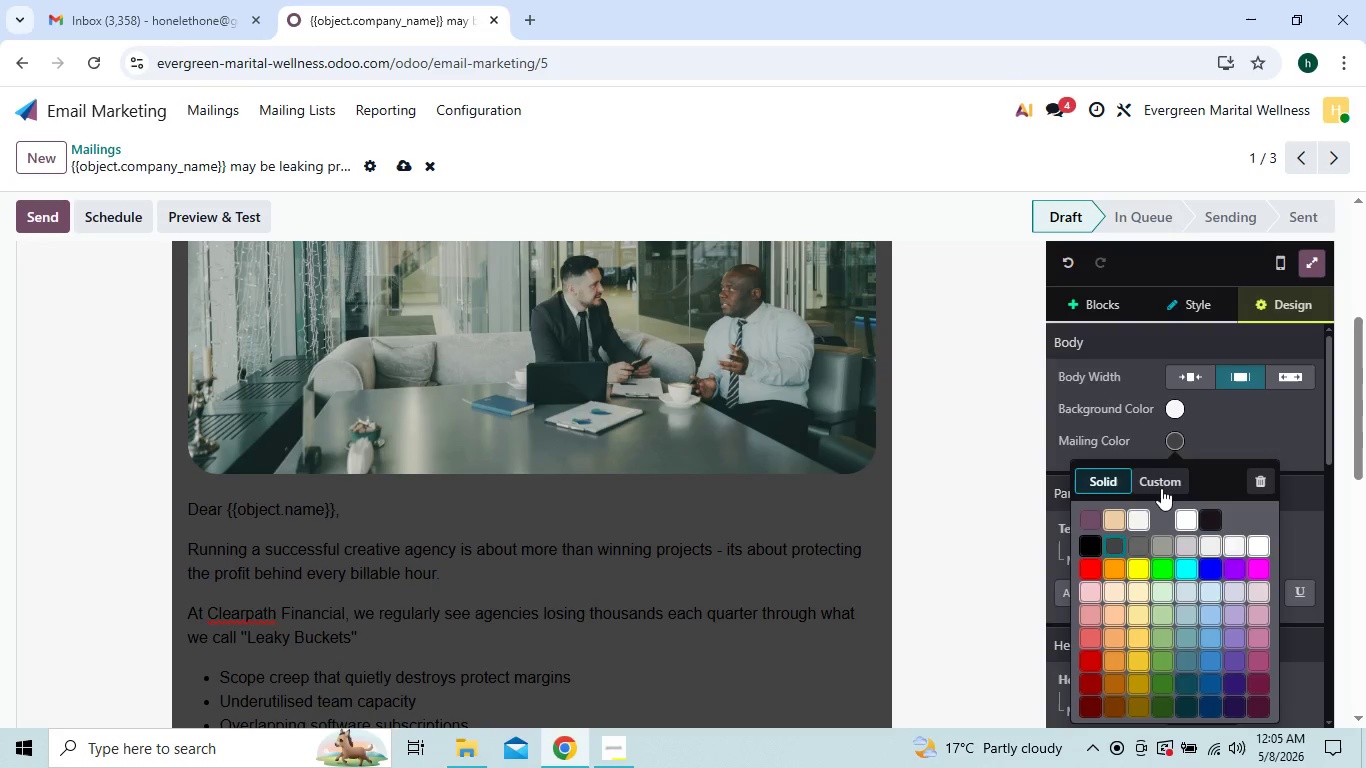 
left_click([1157, 479])
 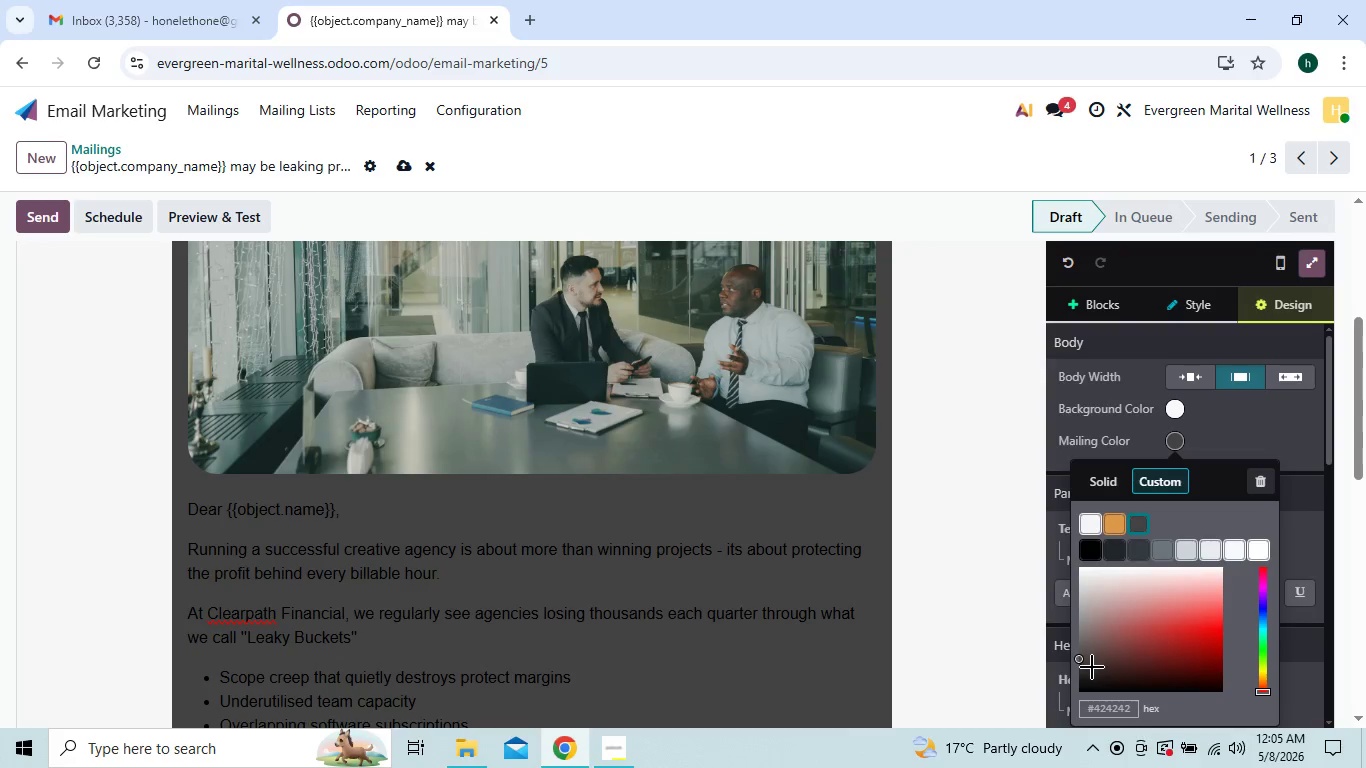 
wait(5.23)
 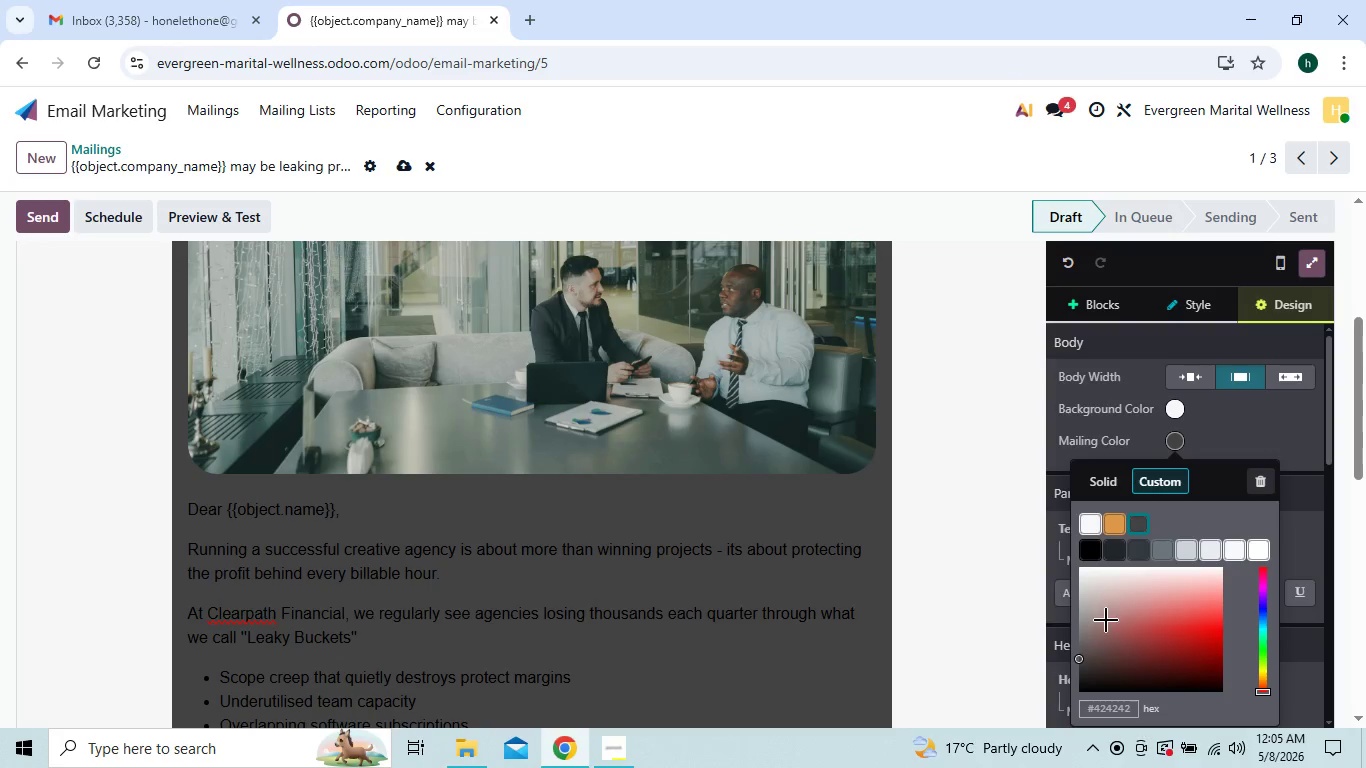 
left_click([1262, 665])
 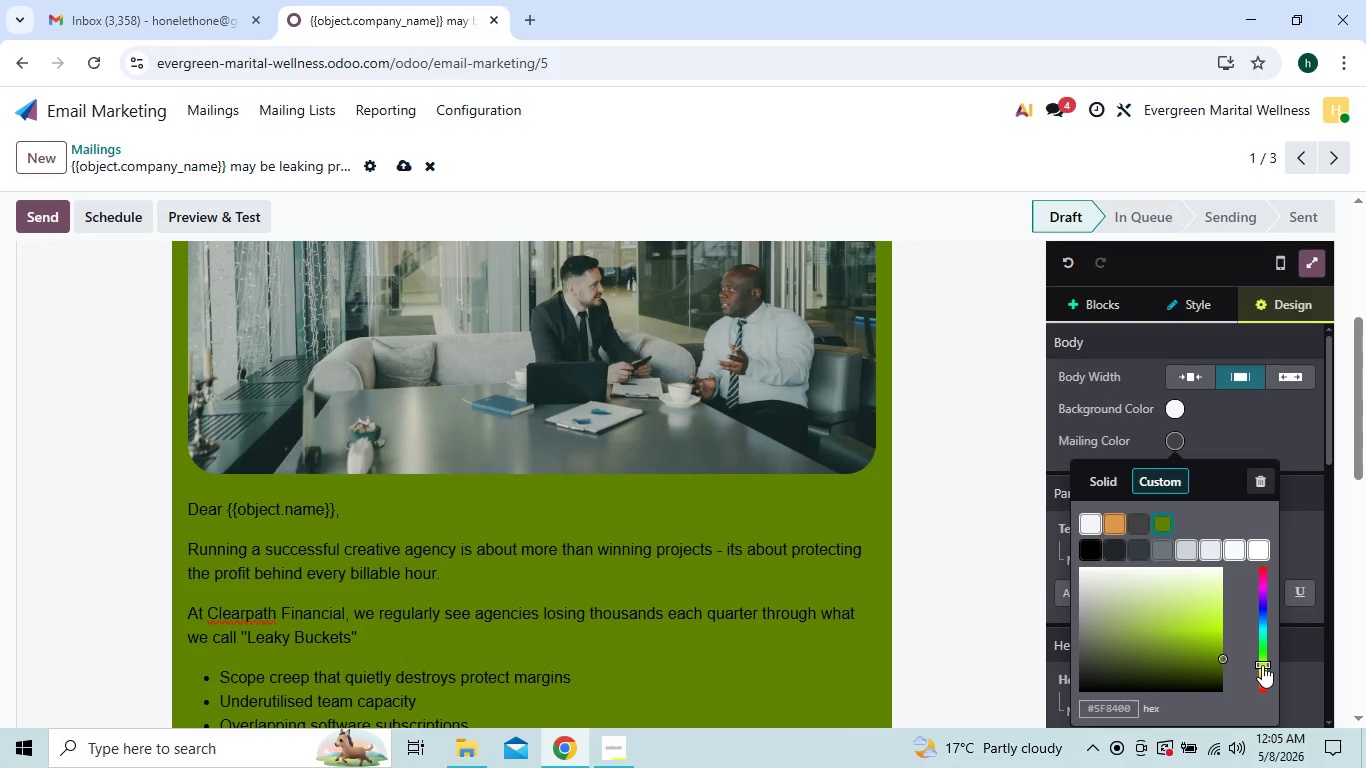 
left_click_drag(start_coordinate=[1262, 665], to_coordinate=[1260, 683])
 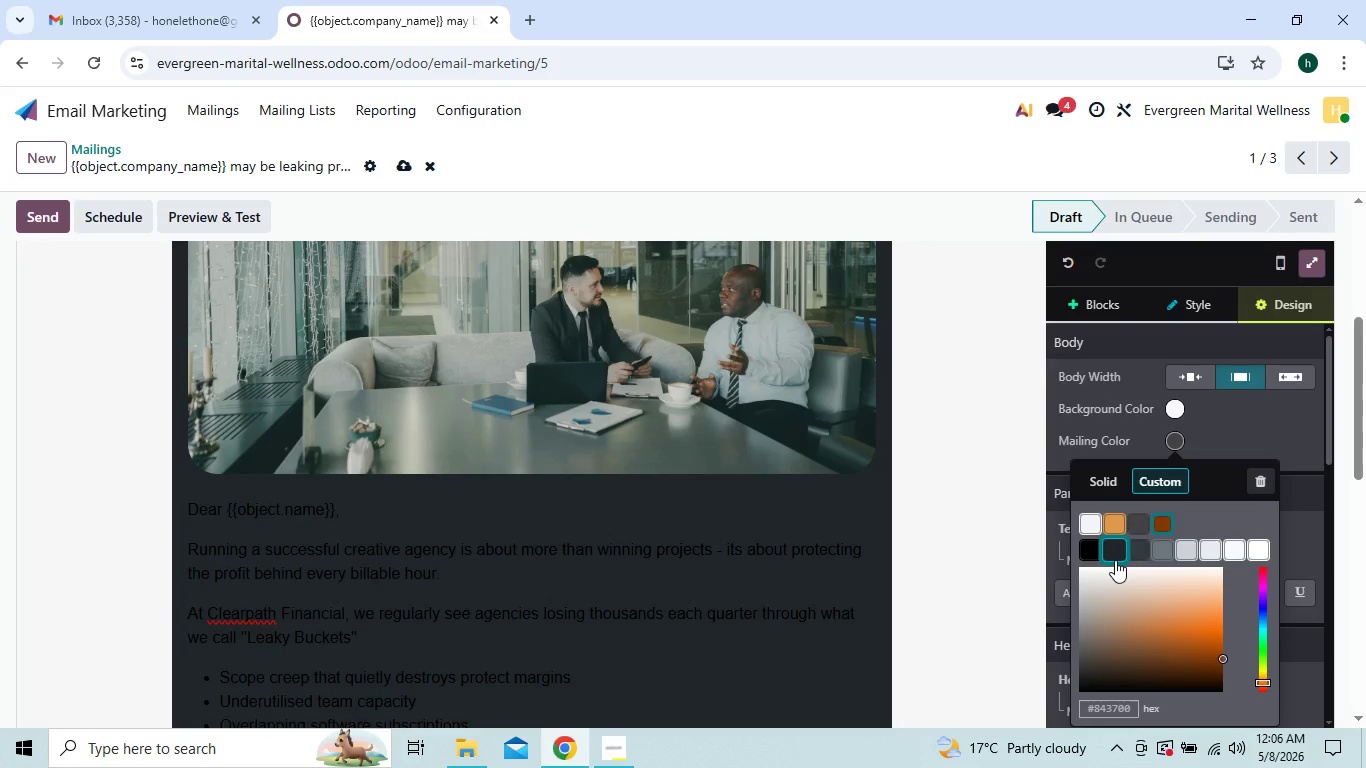 
left_click([1115, 560])
 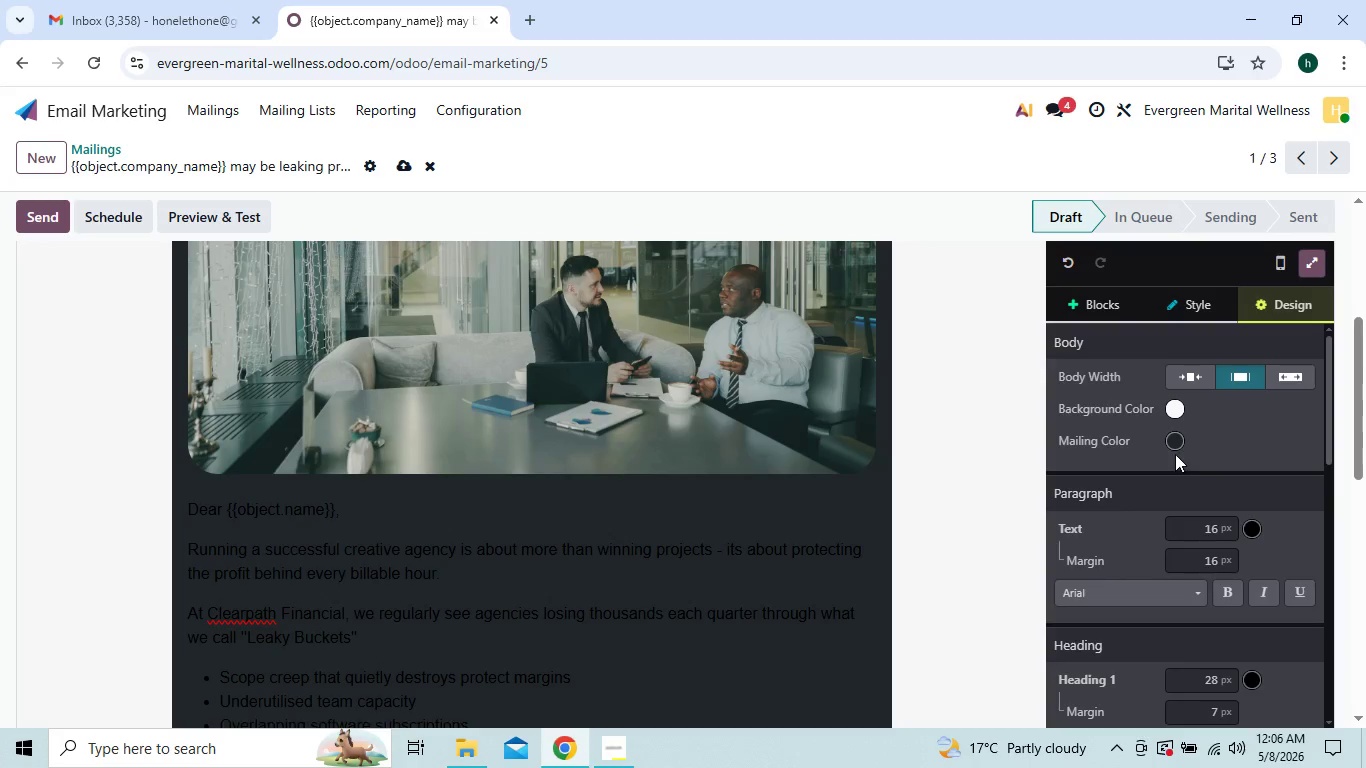 
left_click([1175, 452])
 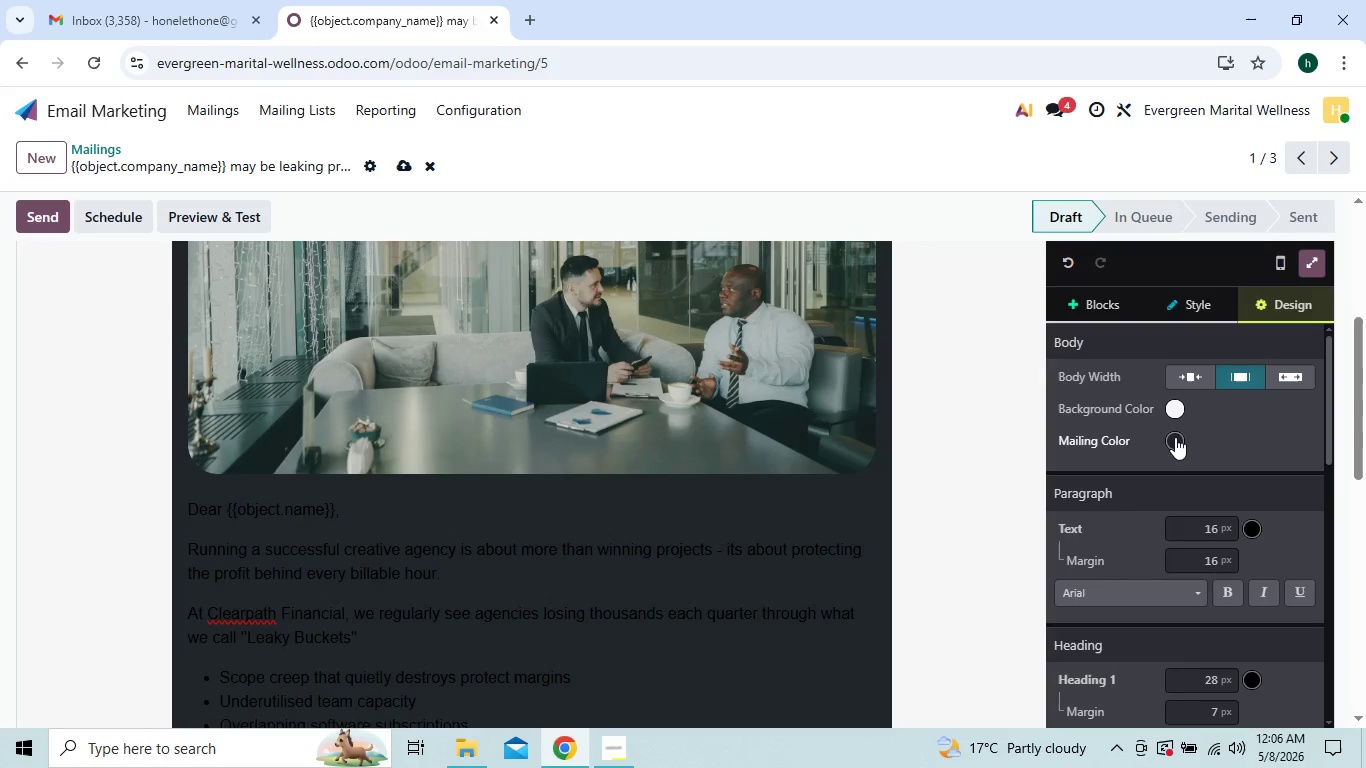 
left_click([1175, 437])
 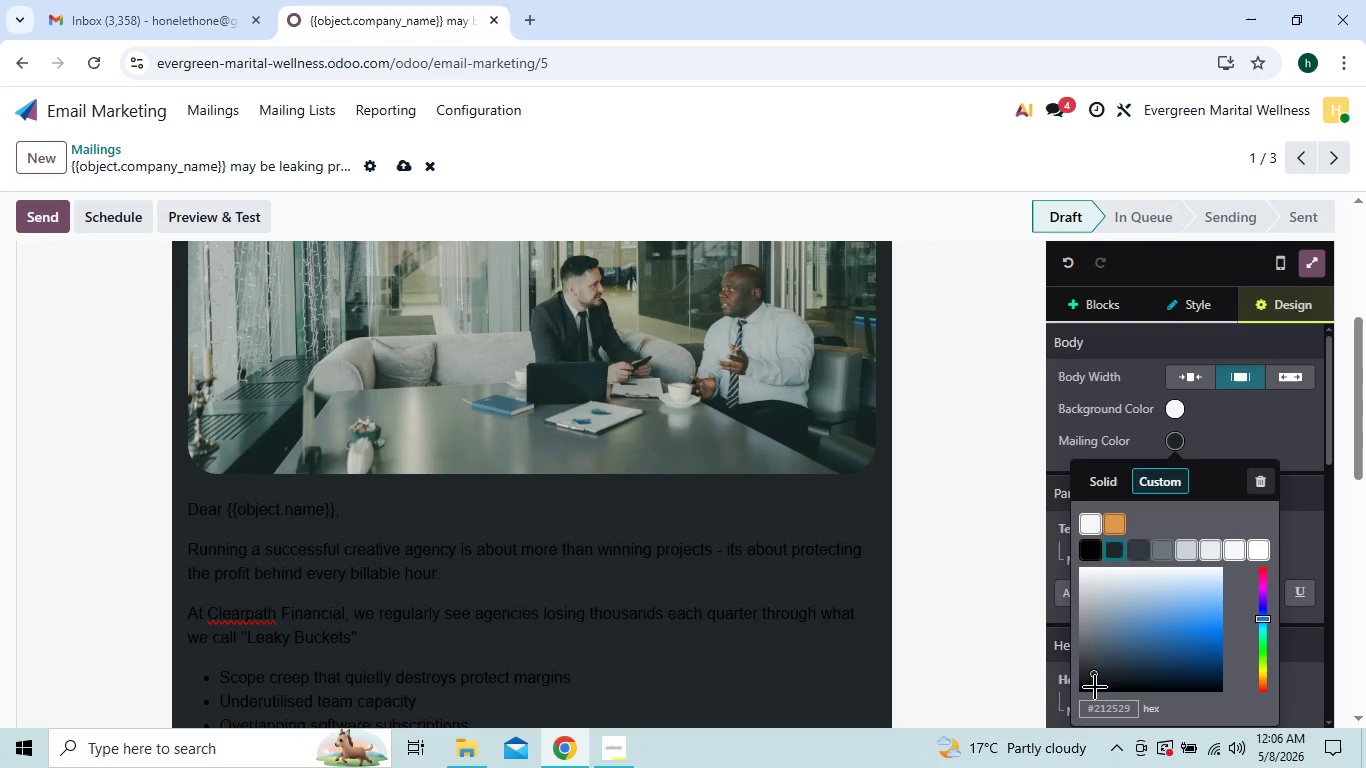 
left_click_drag(start_coordinate=[1095, 677], to_coordinate=[1079, 660])
 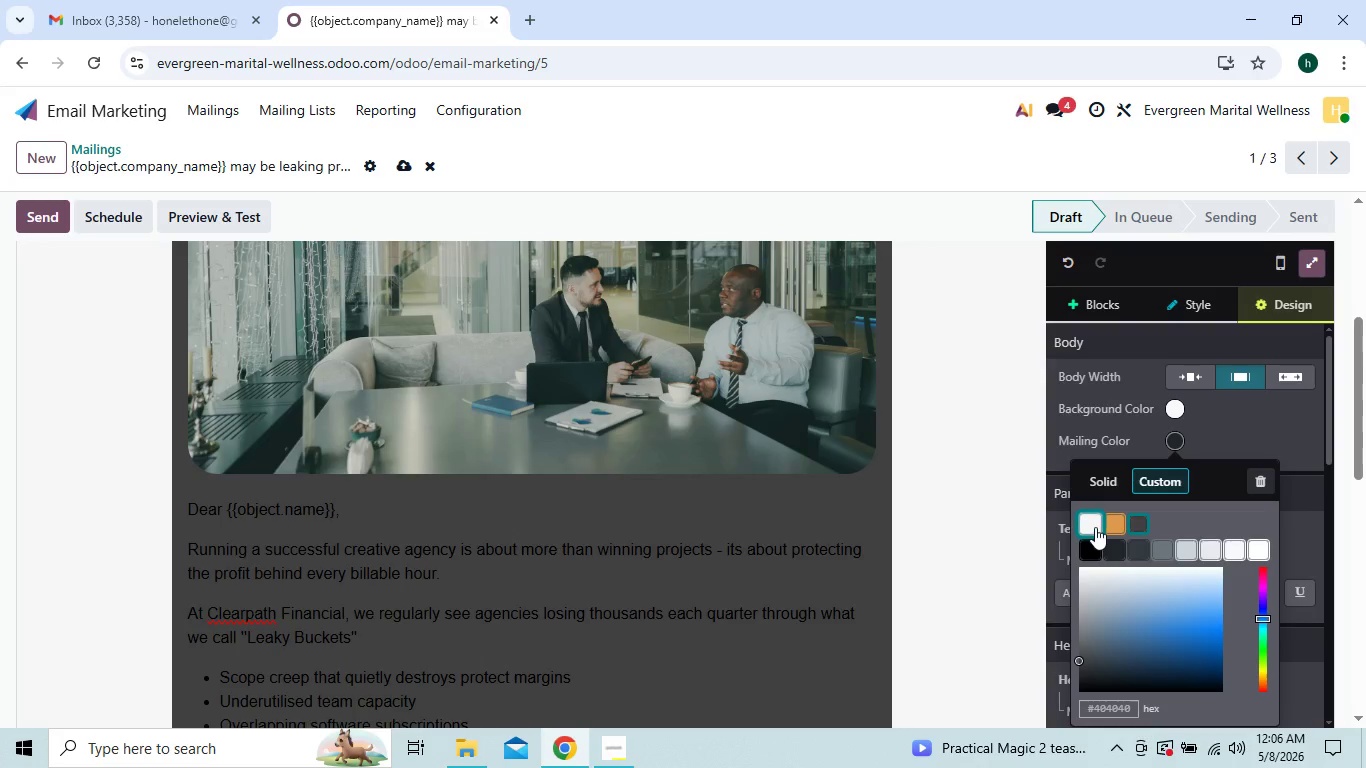 
left_click([1293, 551])
 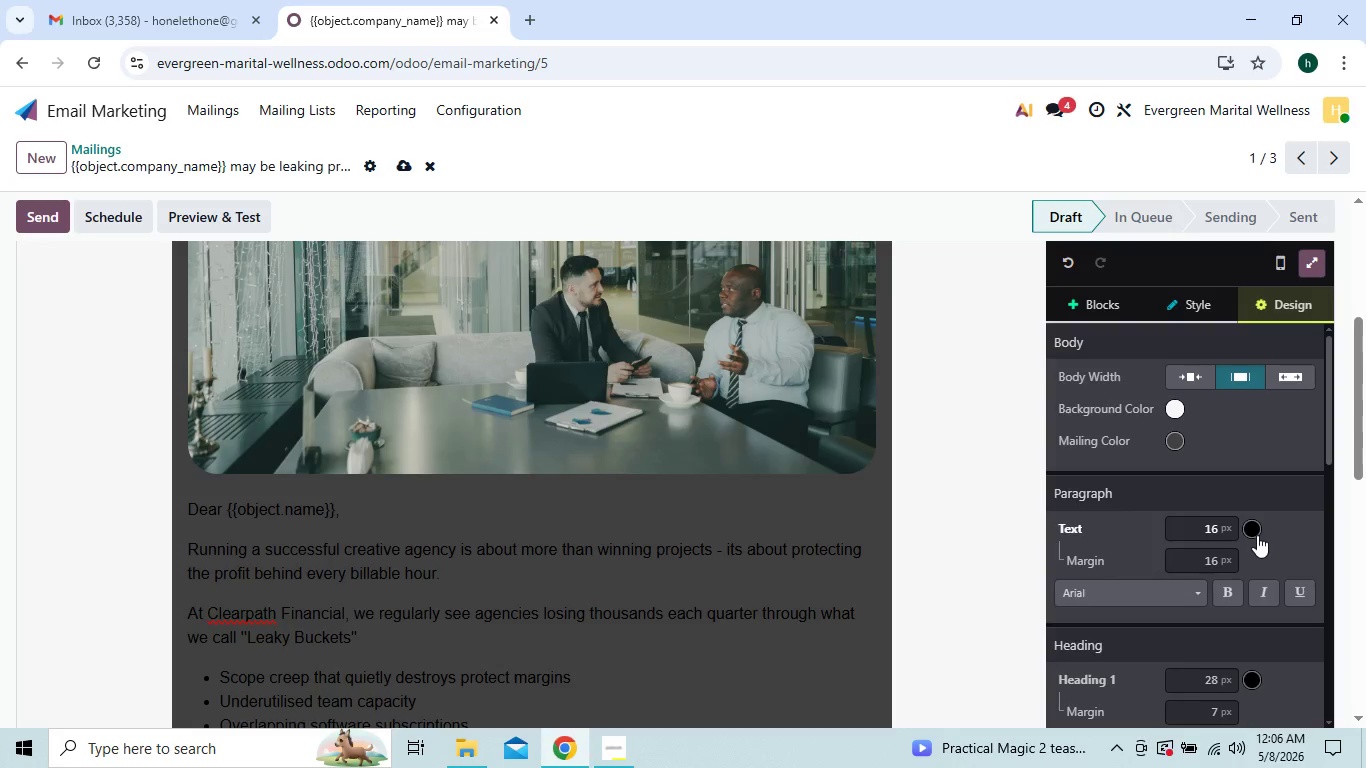 
left_click([1257, 535])
 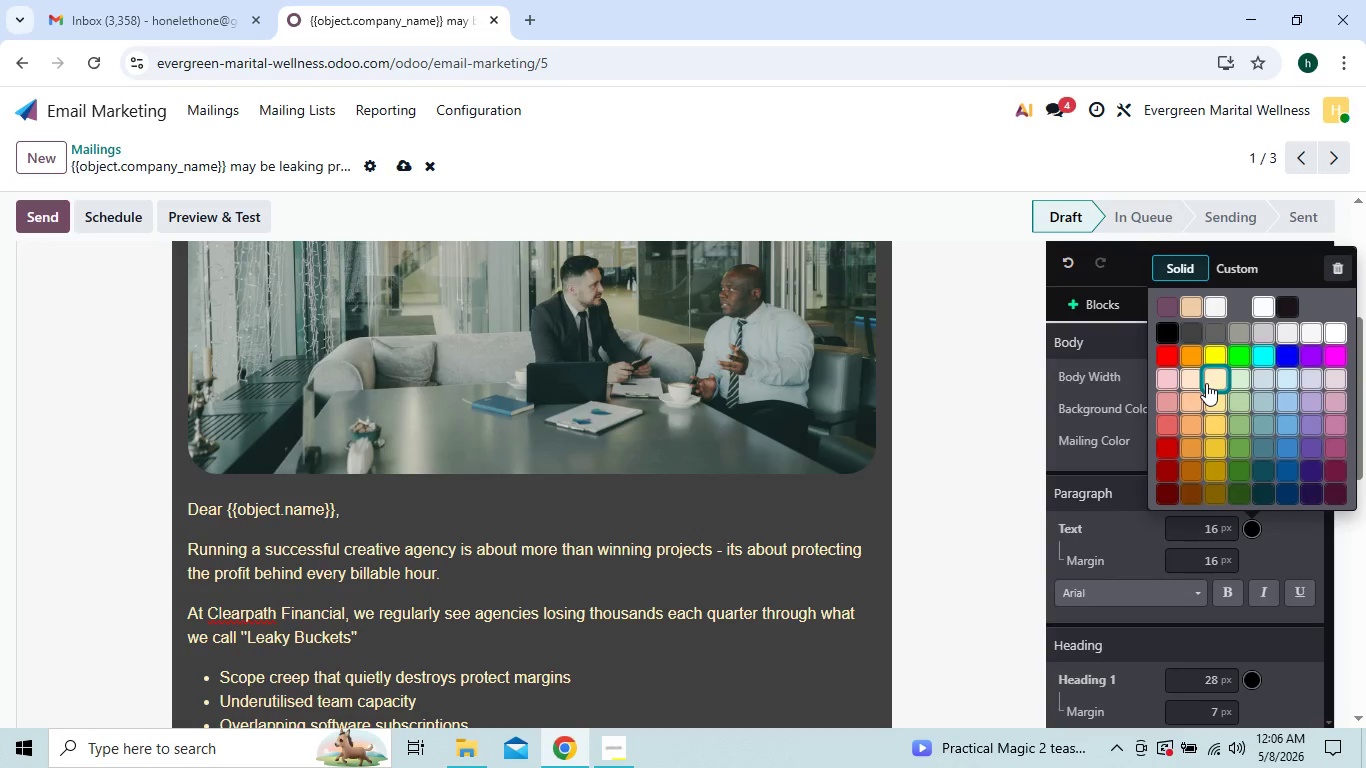 
wait(8.69)
 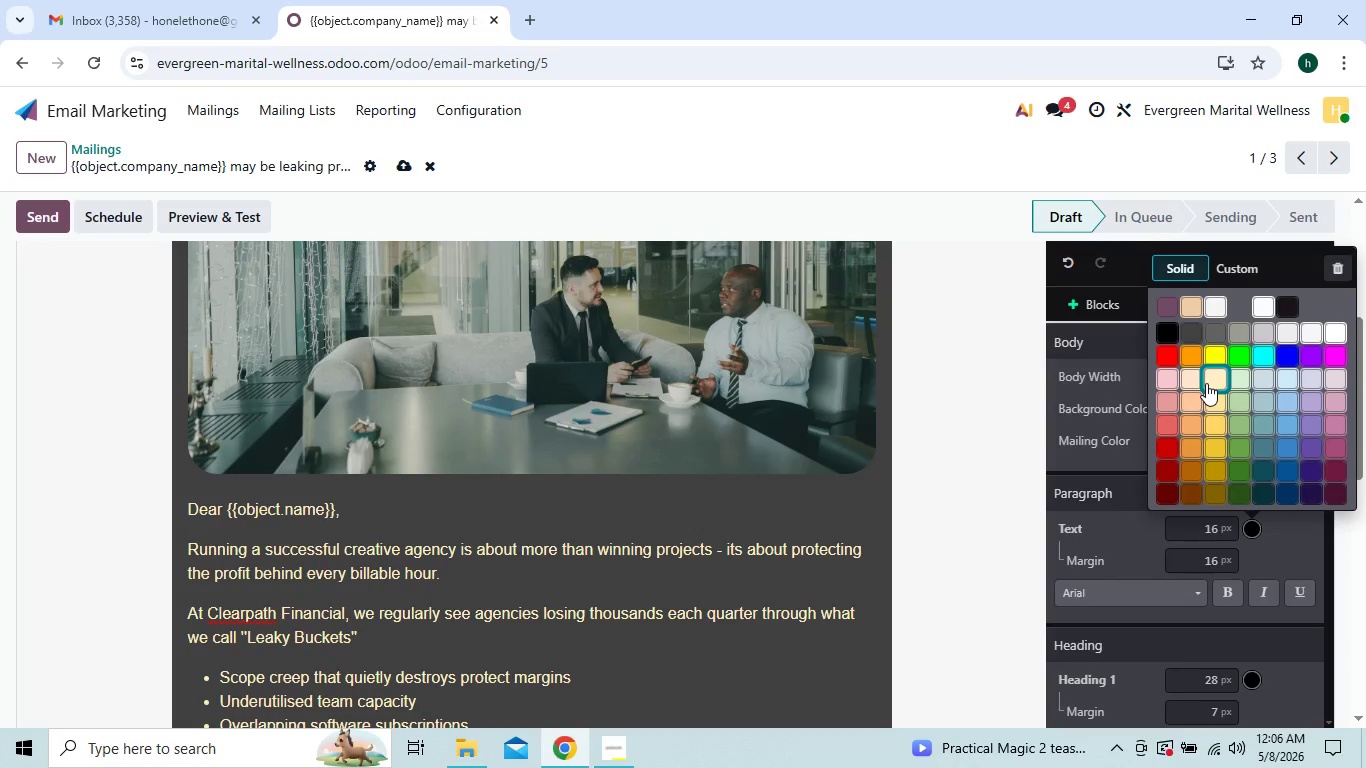 
left_click([1210, 384])
 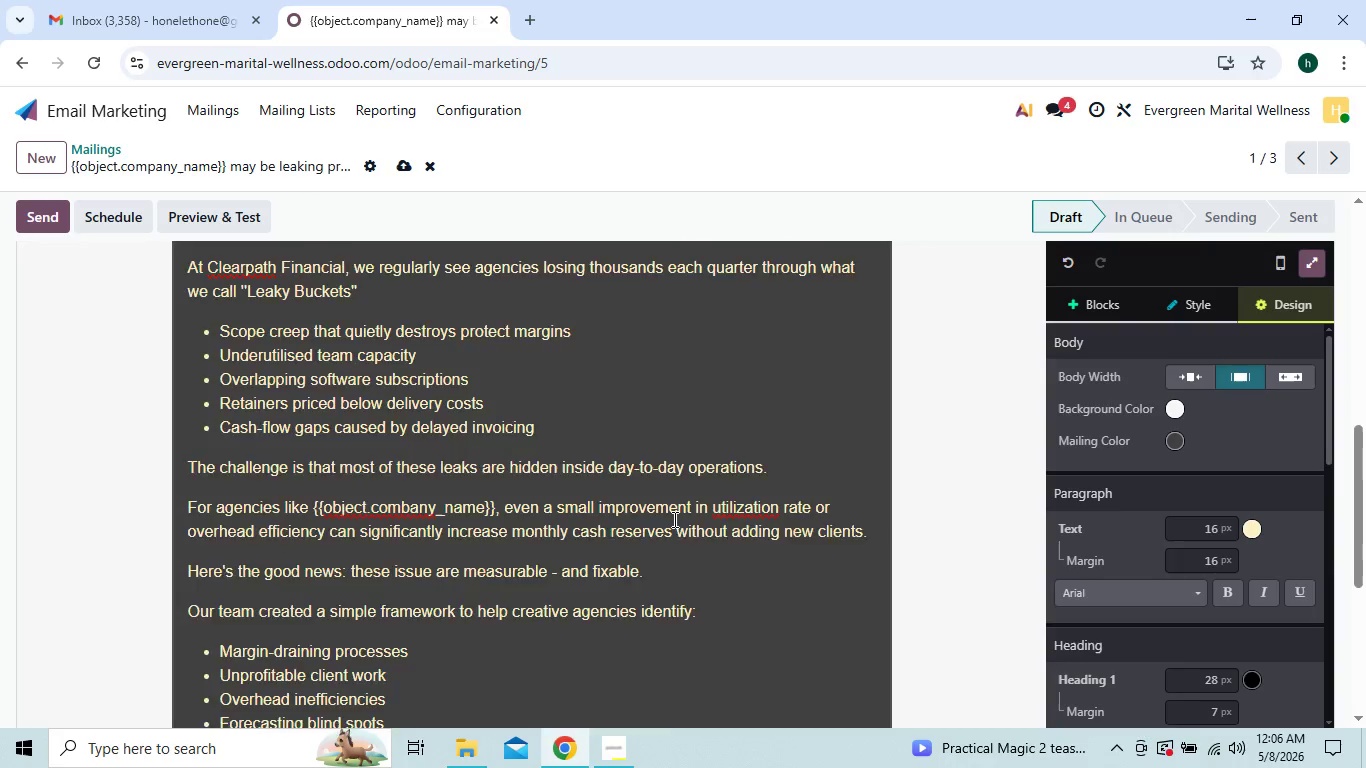 
wait(9.72)
 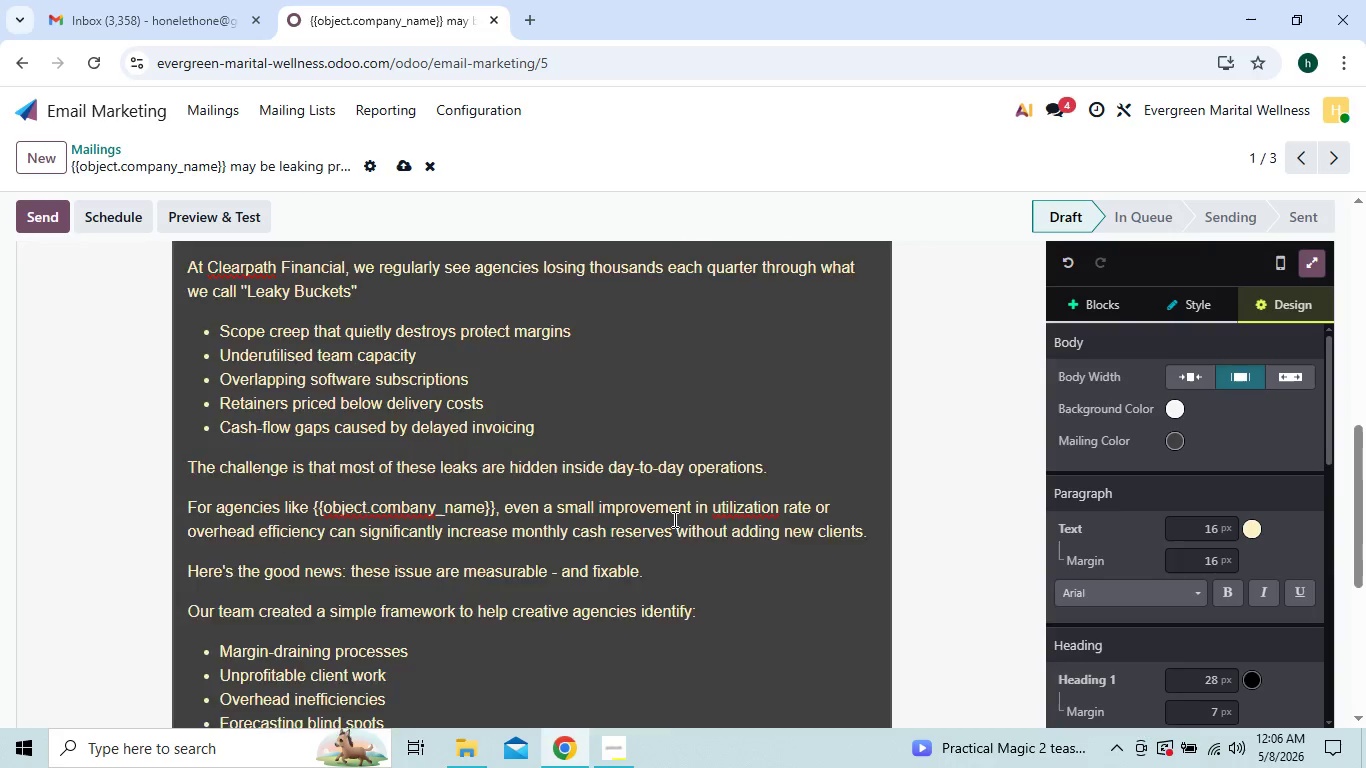 
left_click([1250, 528])
 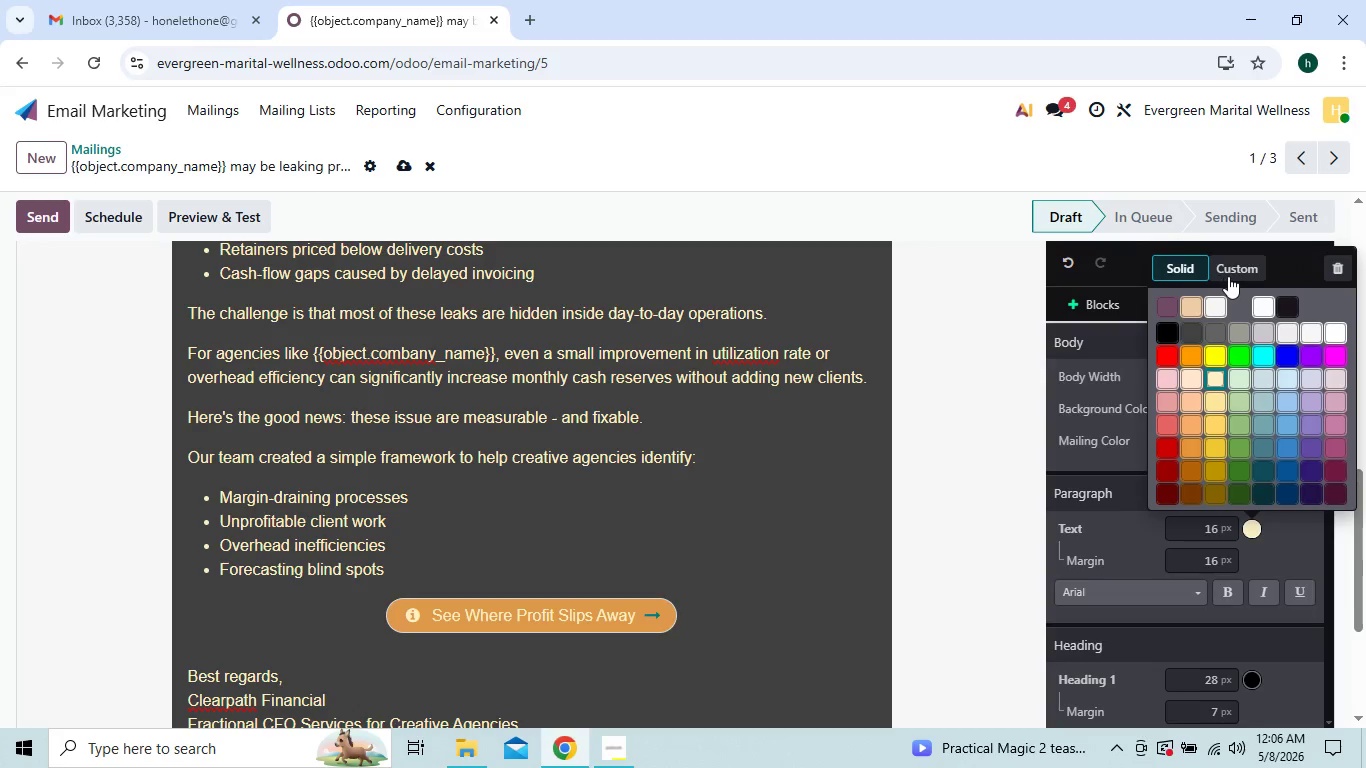 
left_click([1229, 276])
 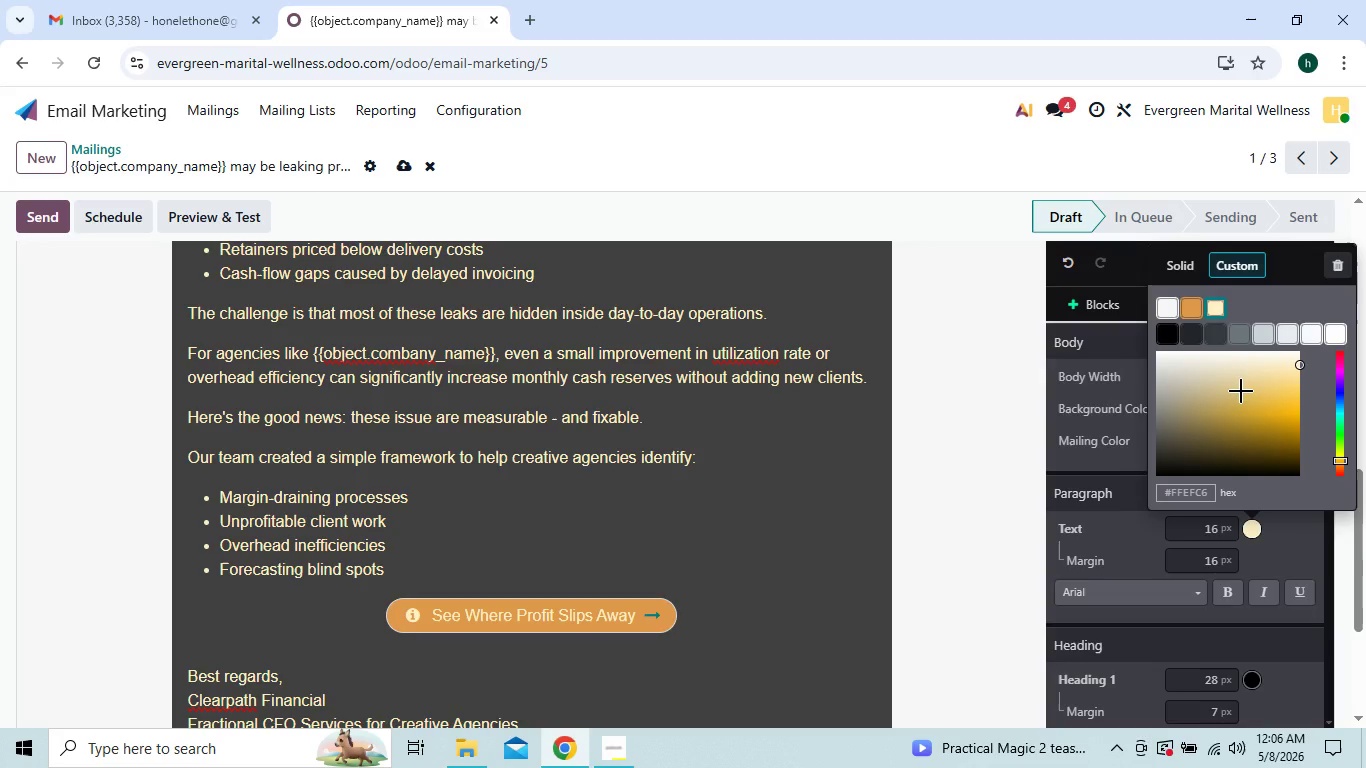 
left_click([1241, 391])
 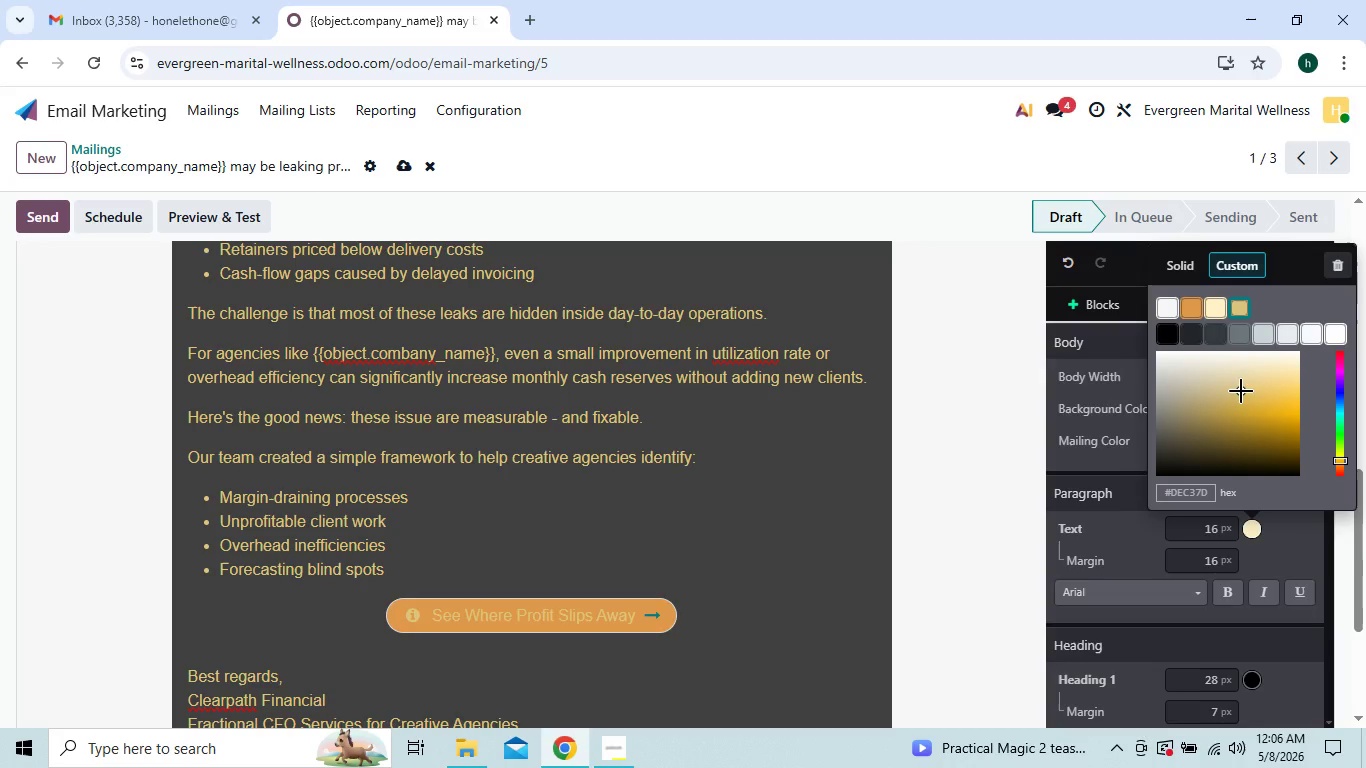 
left_click_drag(start_coordinate=[1241, 391], to_coordinate=[1221, 410])
 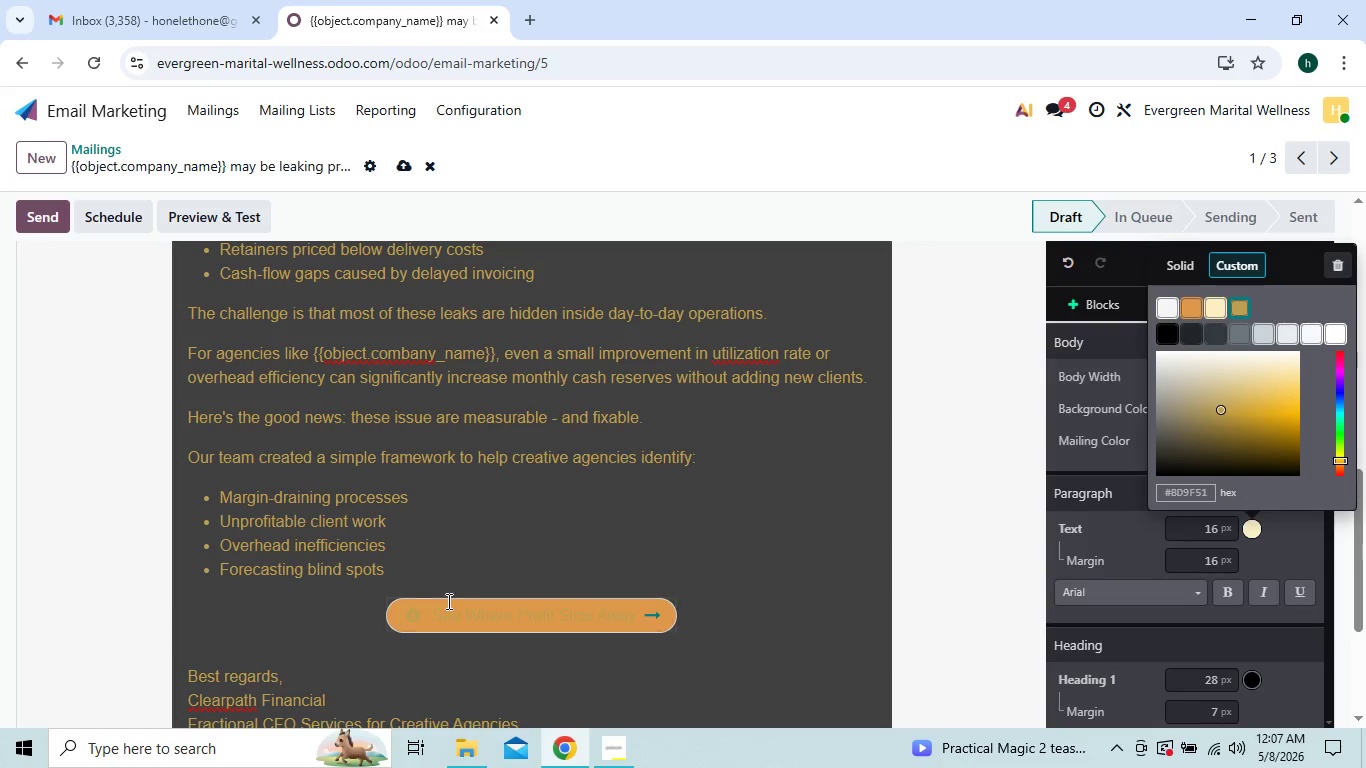 
left_click_drag(start_coordinate=[439, 603], to_coordinate=[434, 606])
 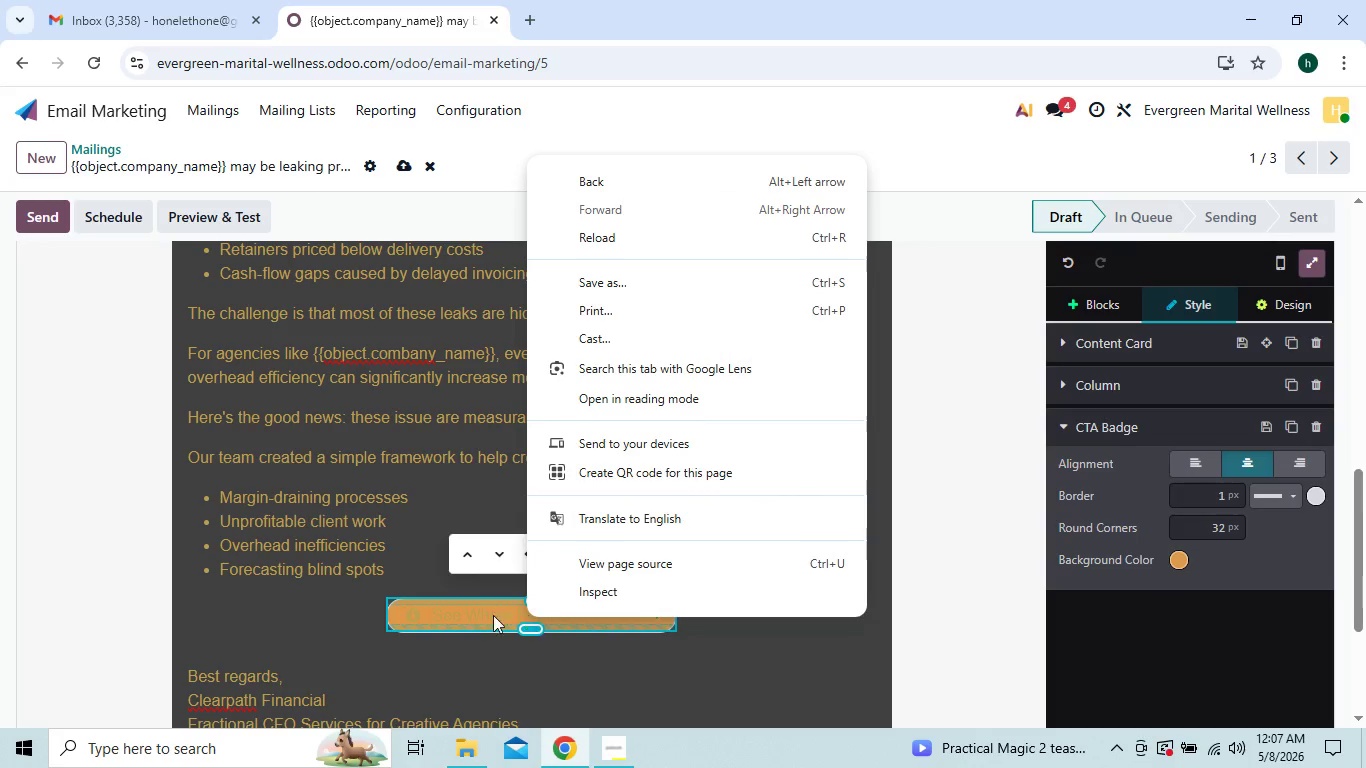 
left_click([466, 614])
 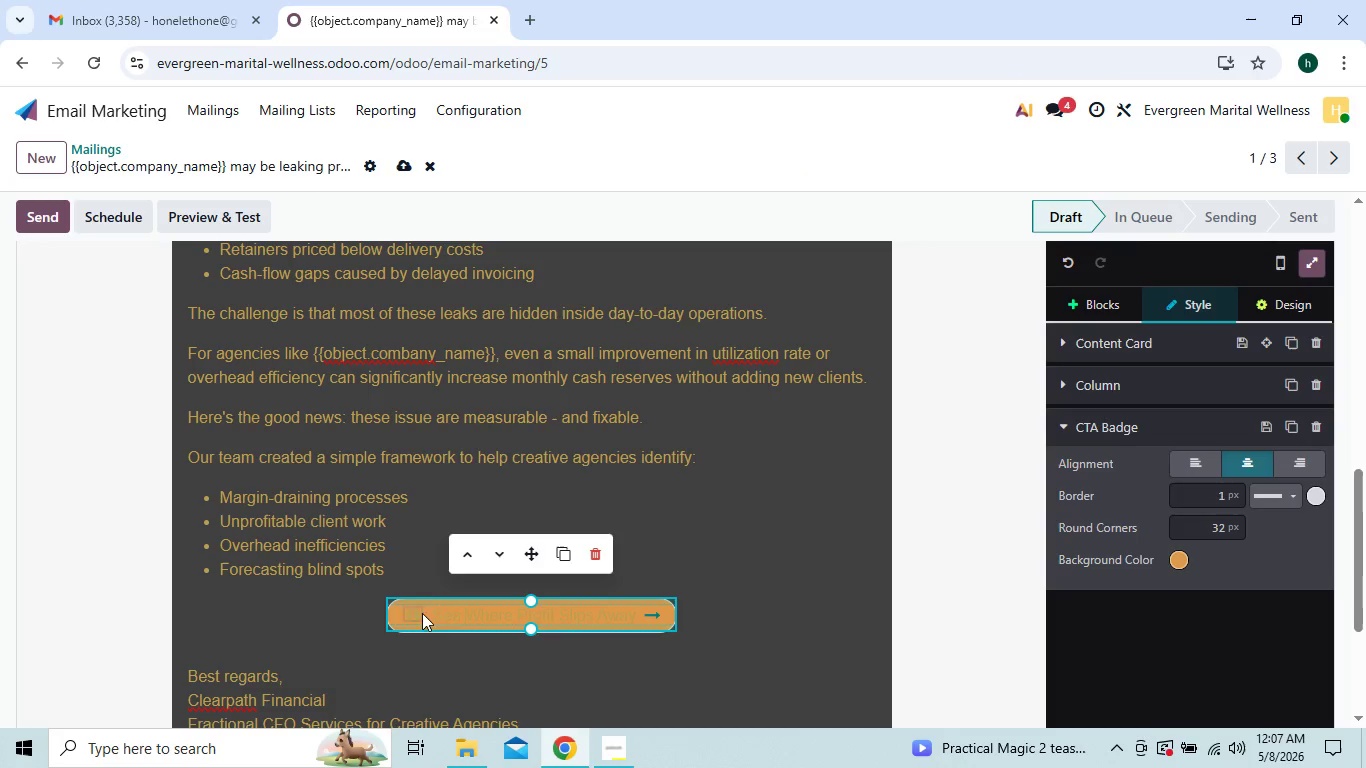 
left_click_drag(start_coordinate=[426, 614], to_coordinate=[657, 616])
 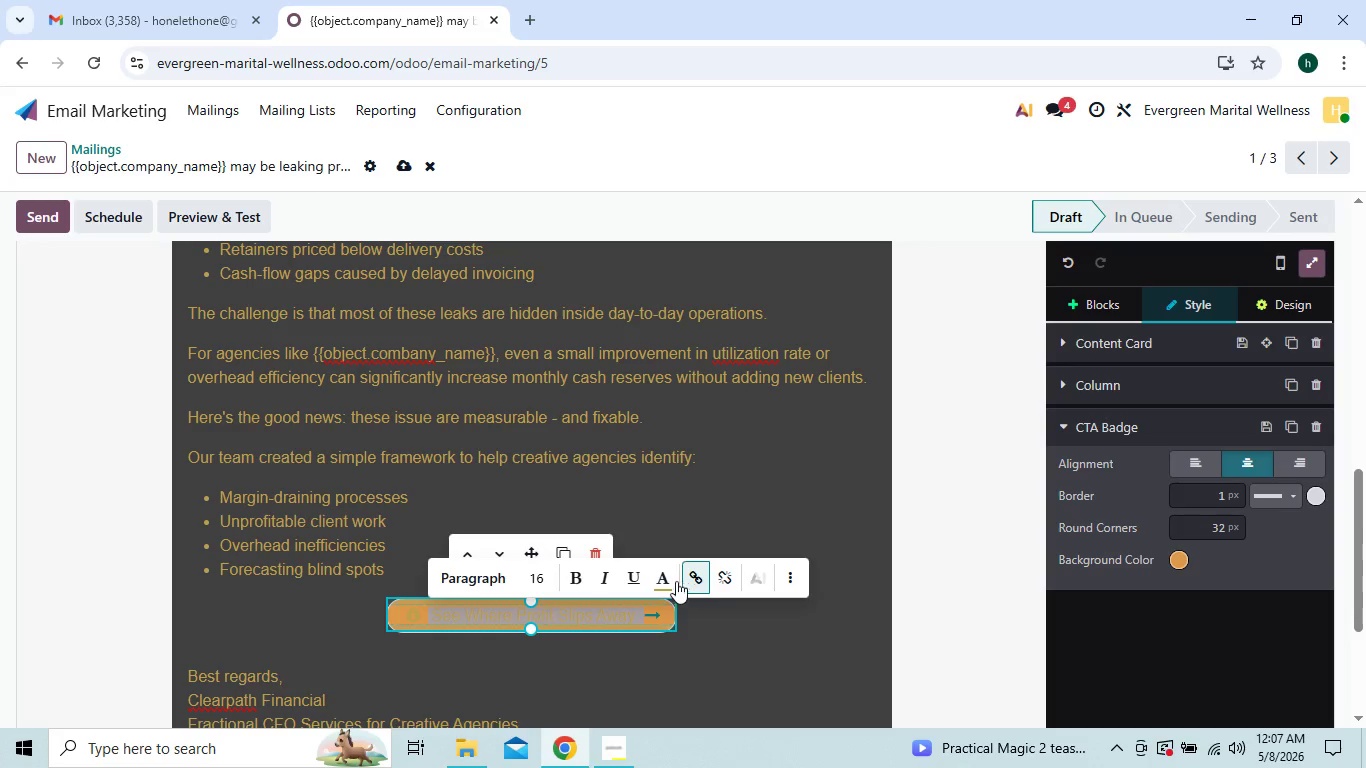 
left_click([672, 581])
 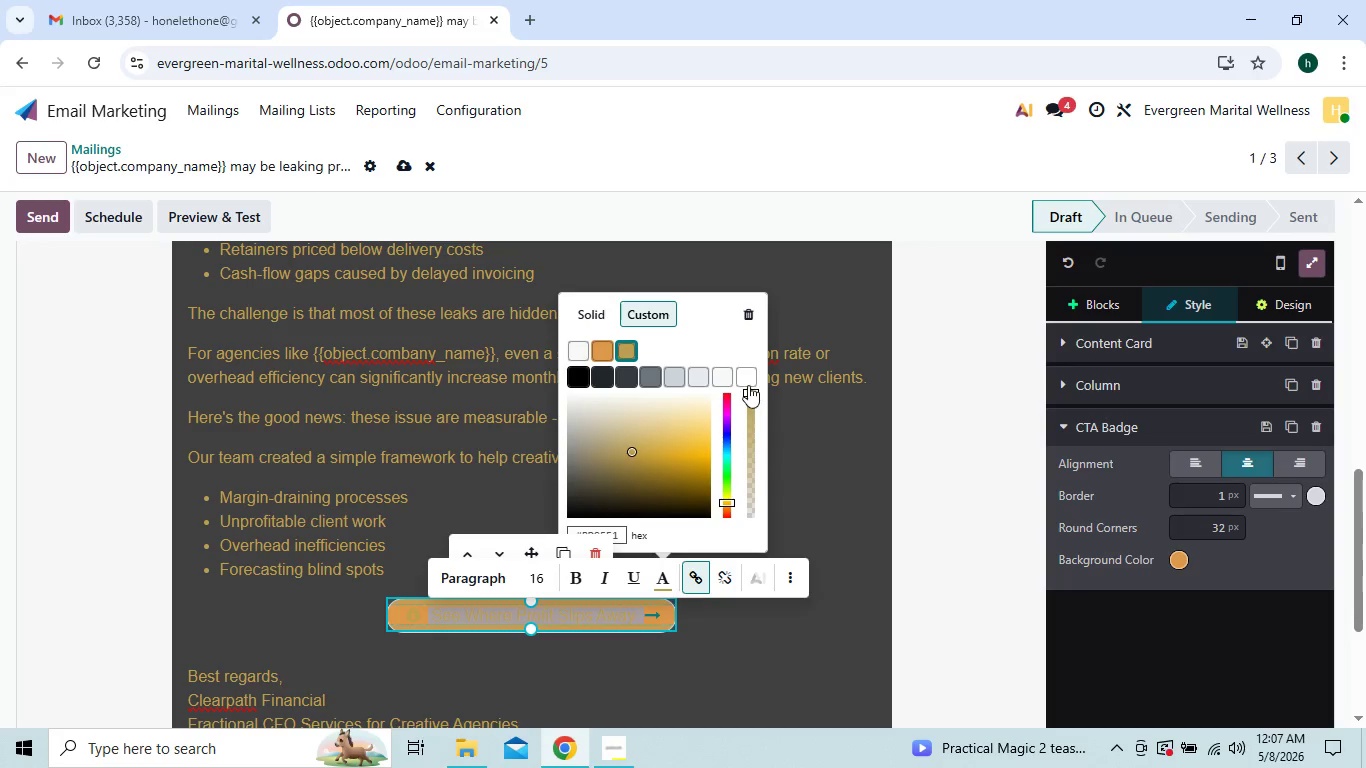 
left_click([748, 381])
 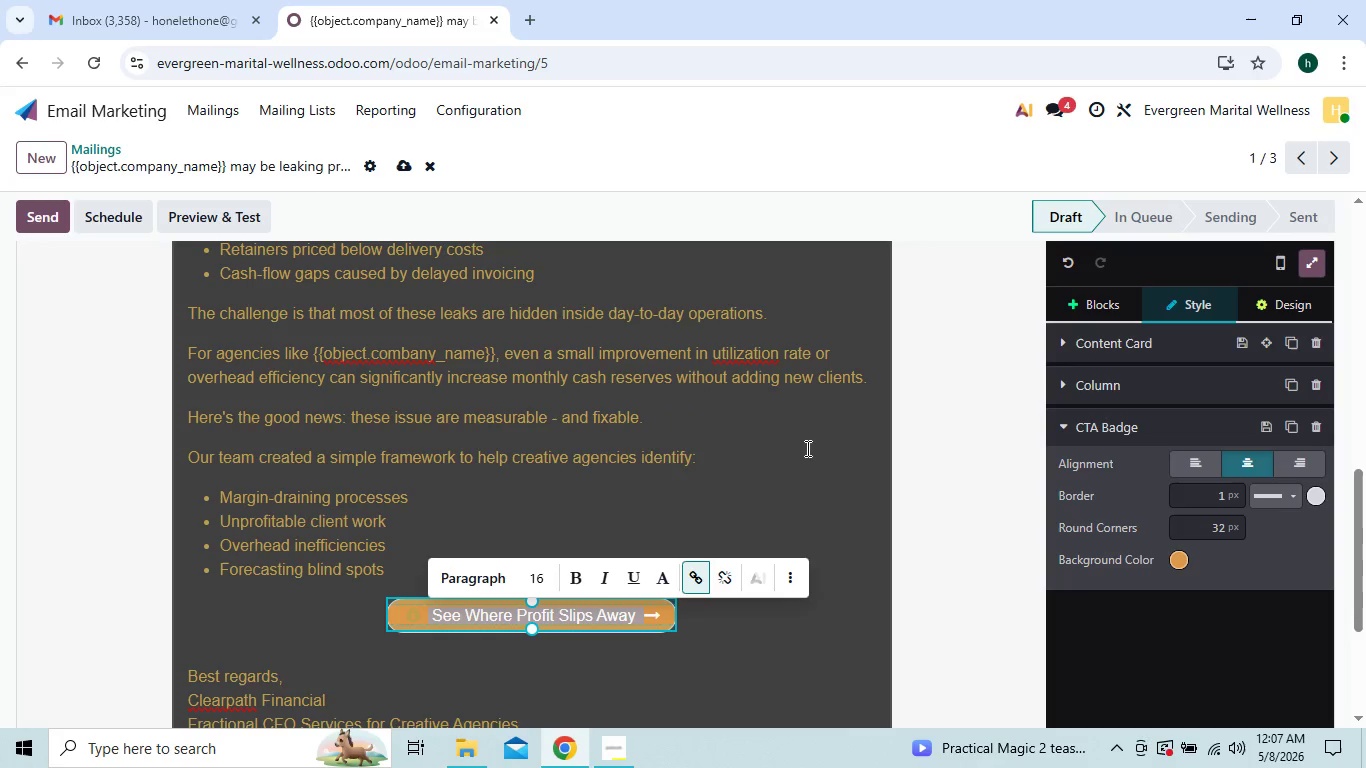 
left_click([806, 461])
 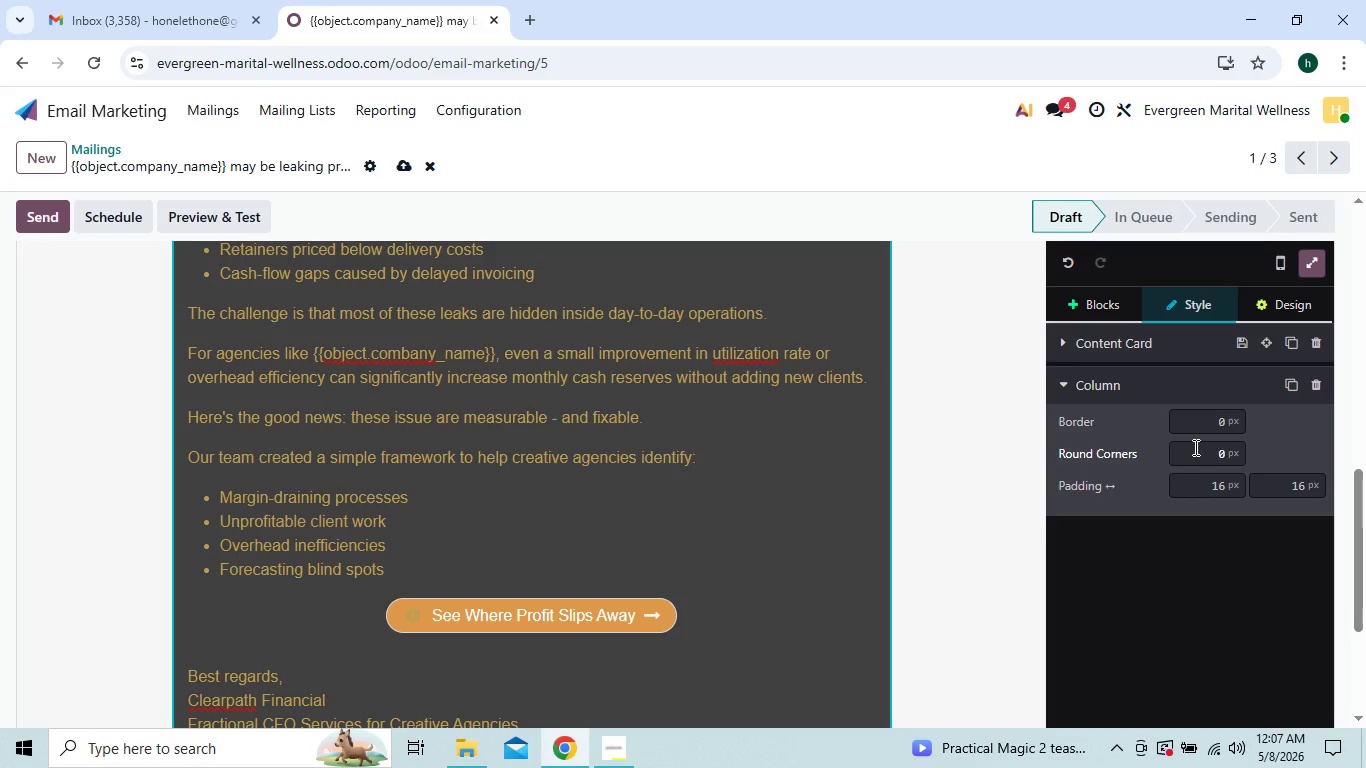 
wait(5.12)
 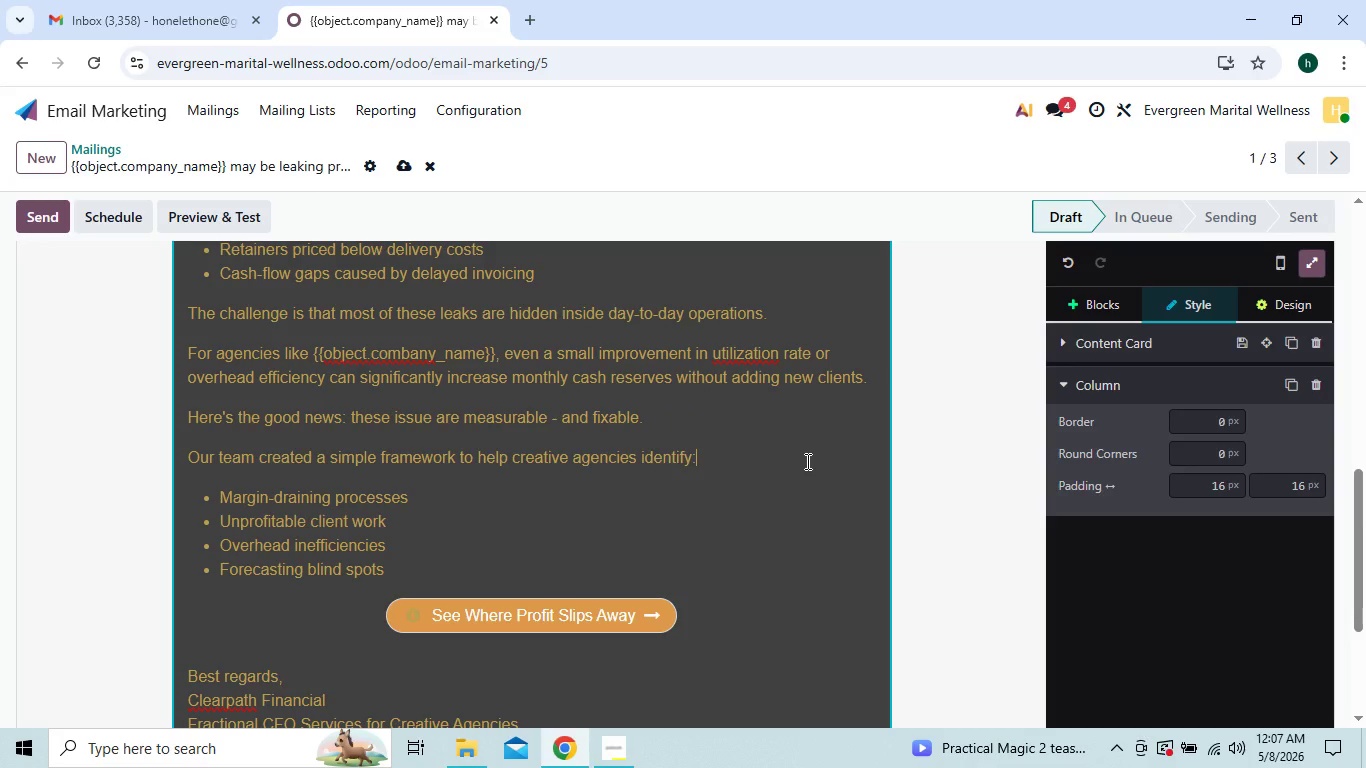 
left_click_drag(start_coordinate=[1297, 288], to_coordinate=[1297, 294])
 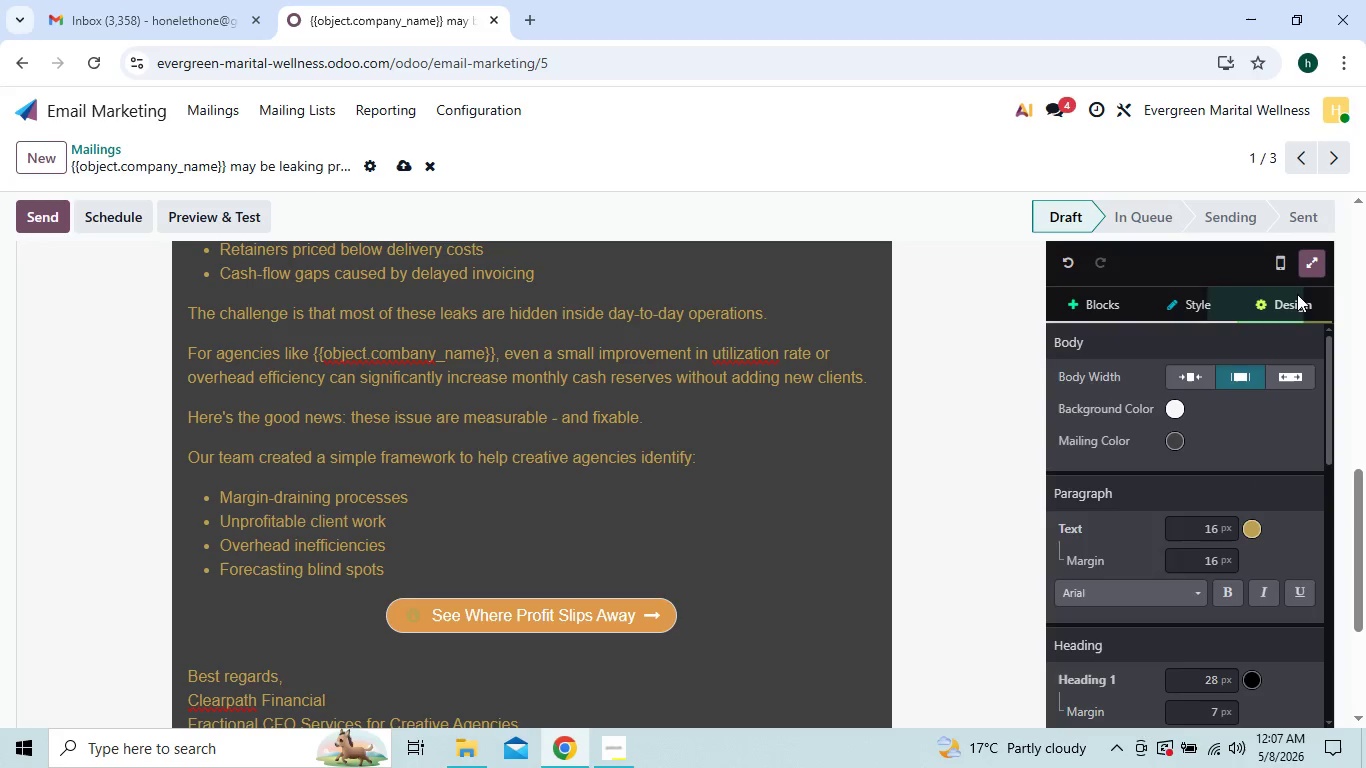 
left_click([1297, 294])
 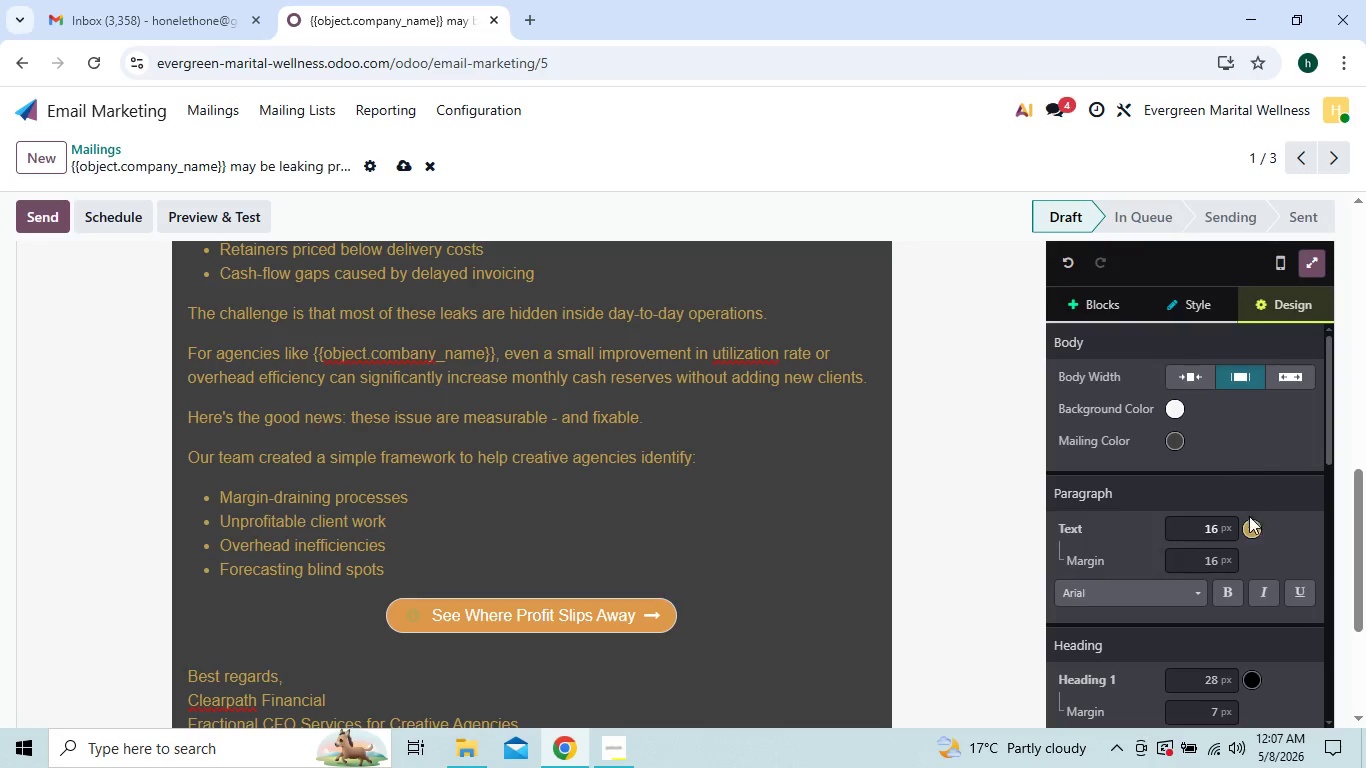 
left_click([1250, 530])
 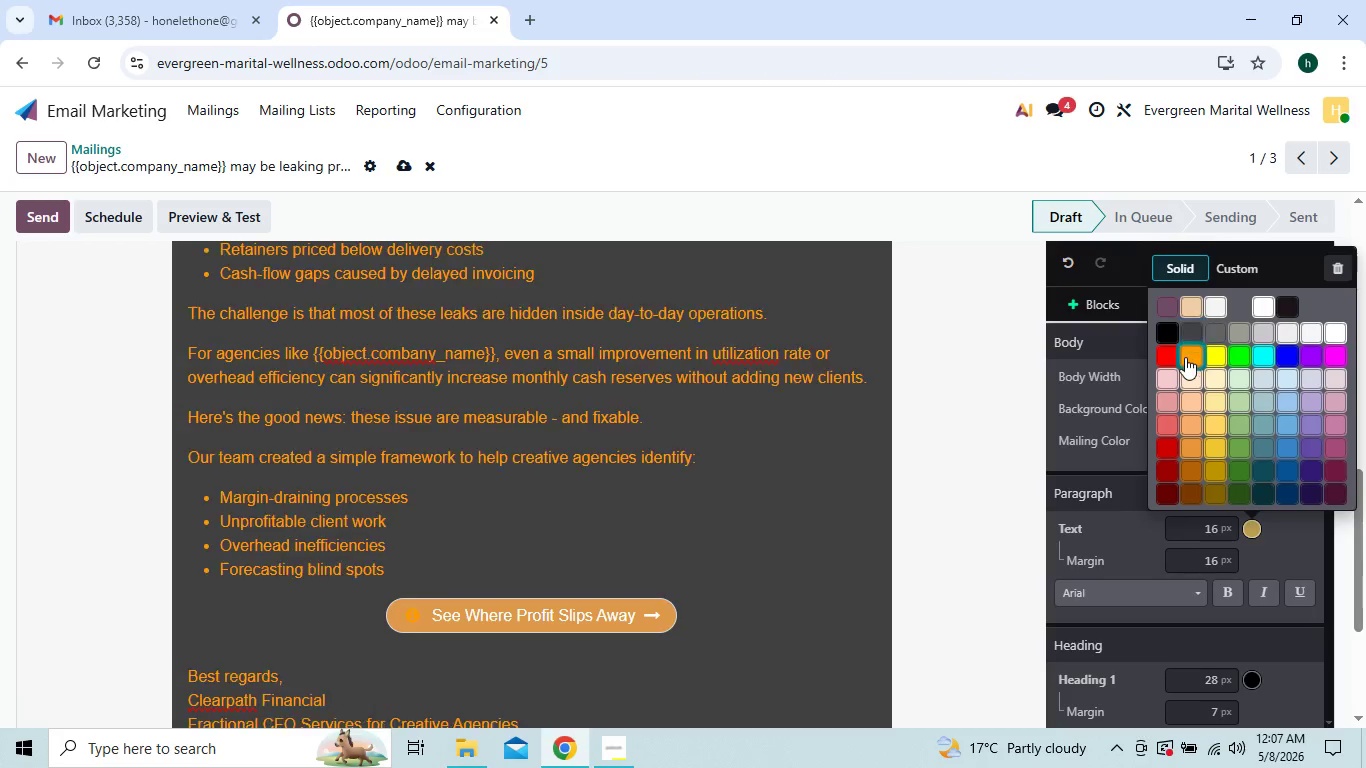 
wait(6.7)
 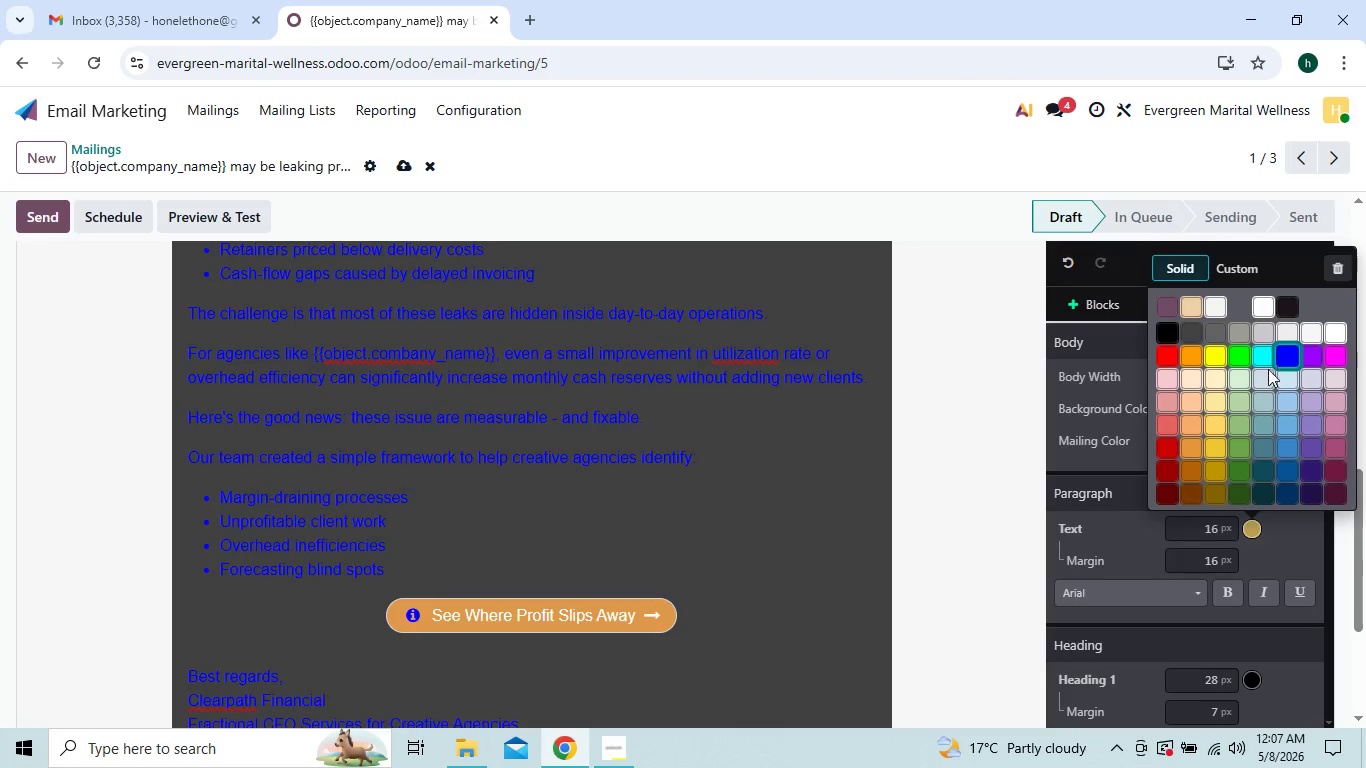 
left_click([1243, 271])
 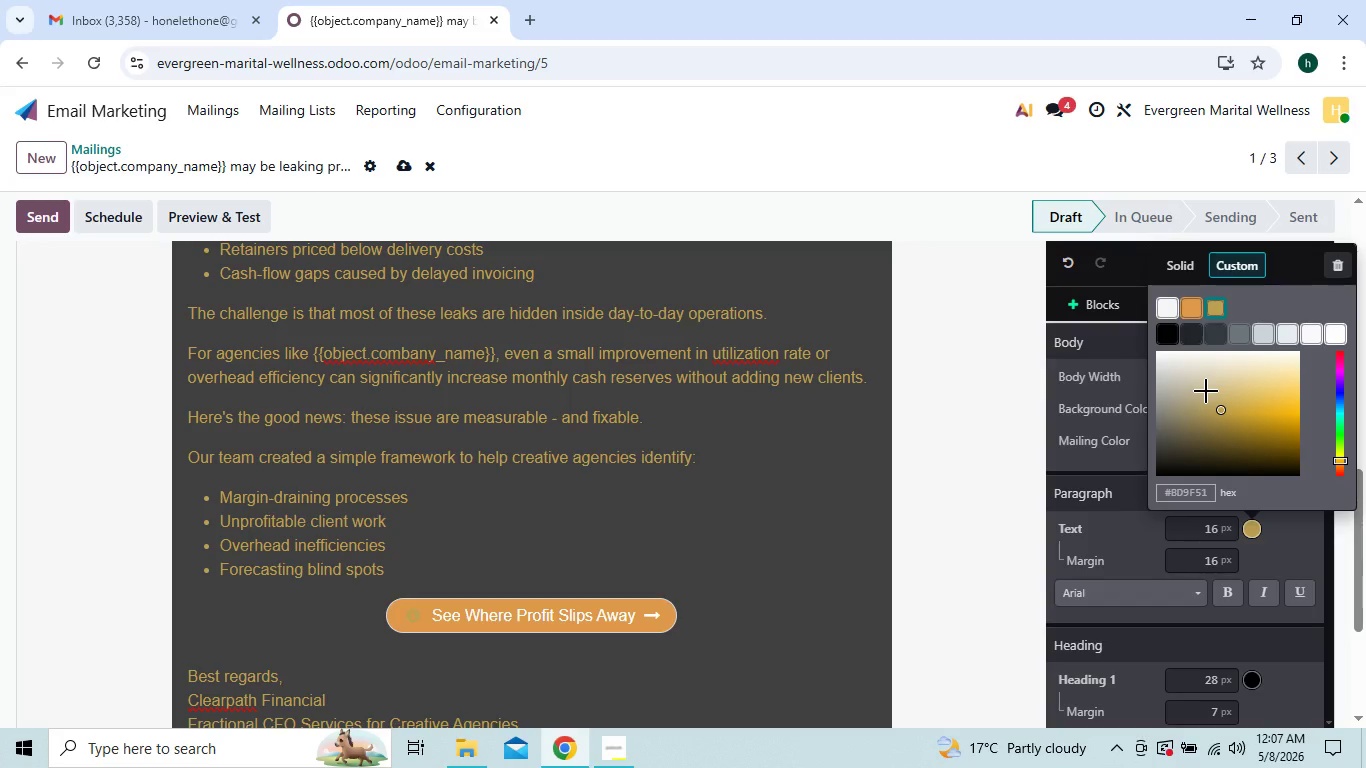 
wait(5.52)
 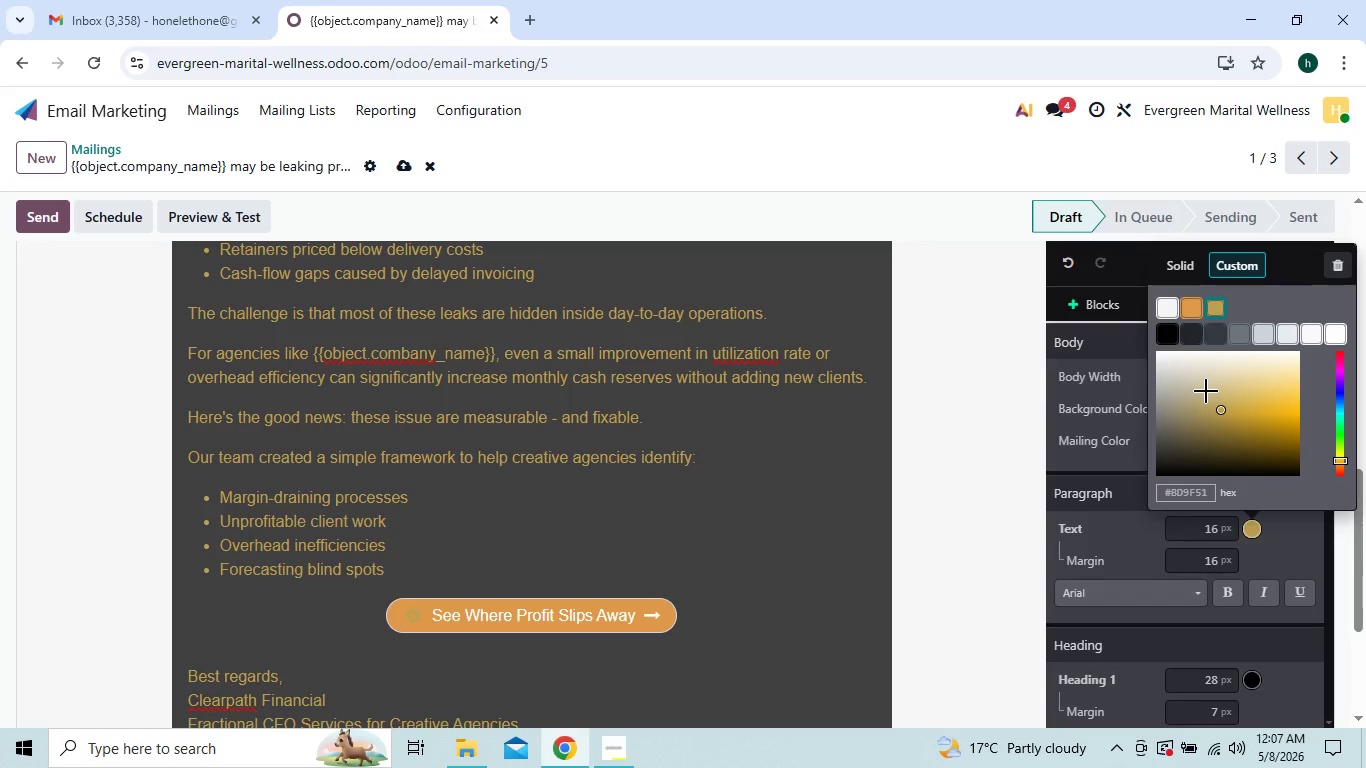 
left_click_drag(start_coordinate=[1223, 410], to_coordinate=[1188, 407])
 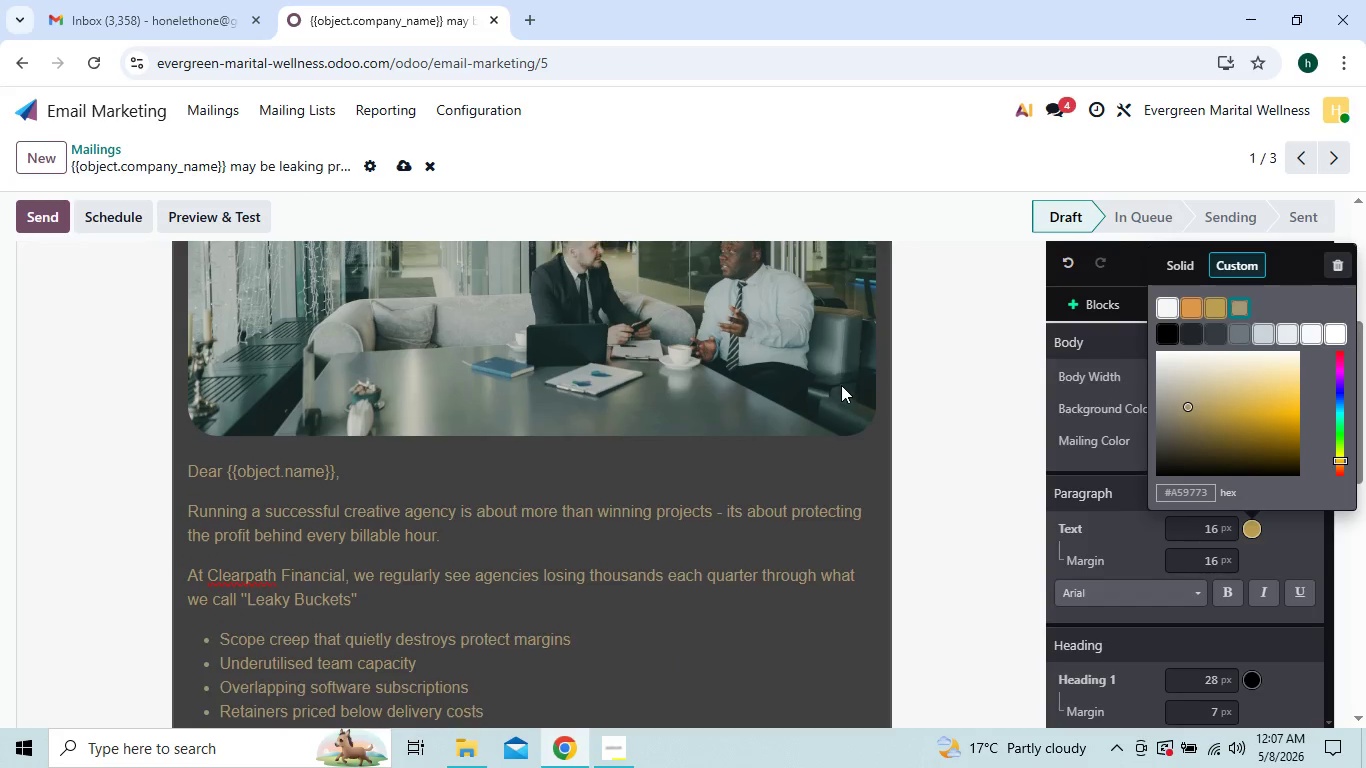 
left_click([942, 440])
 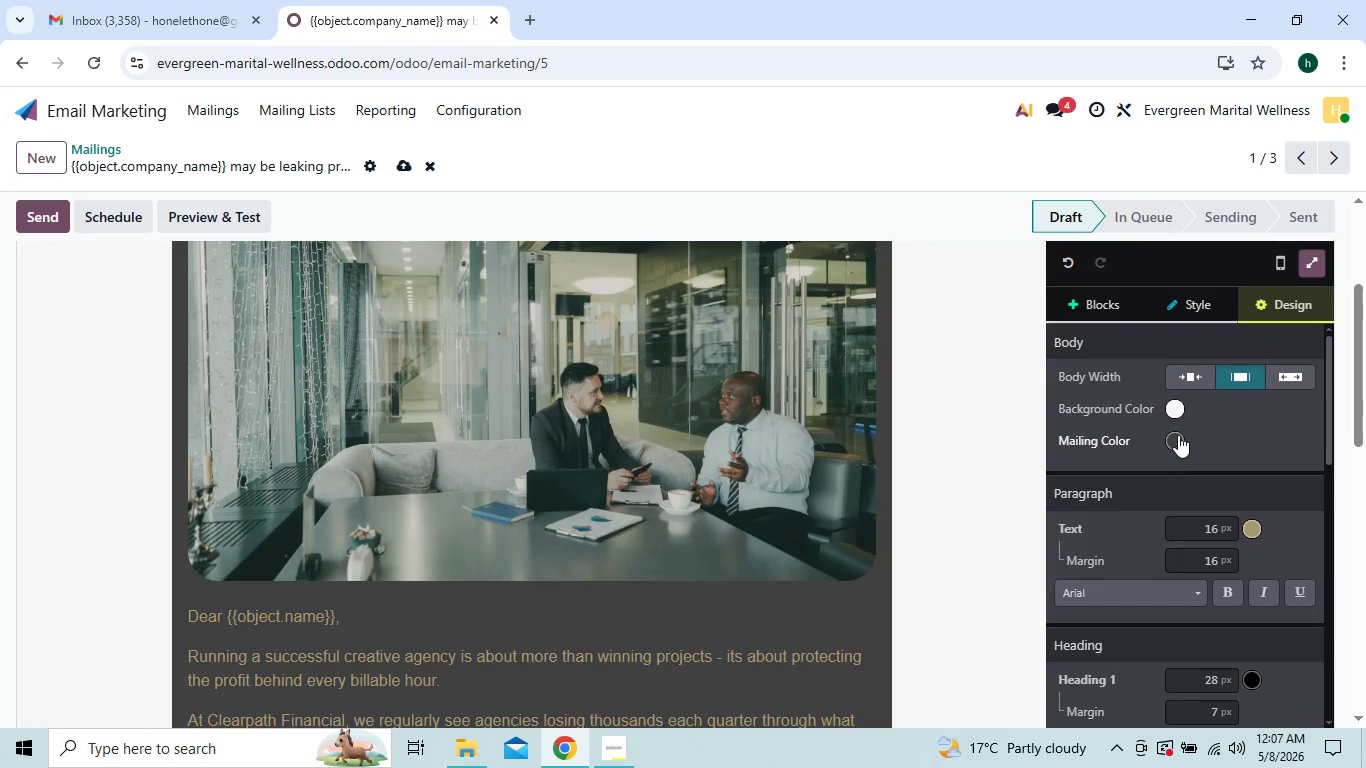 
left_click([1177, 411])
 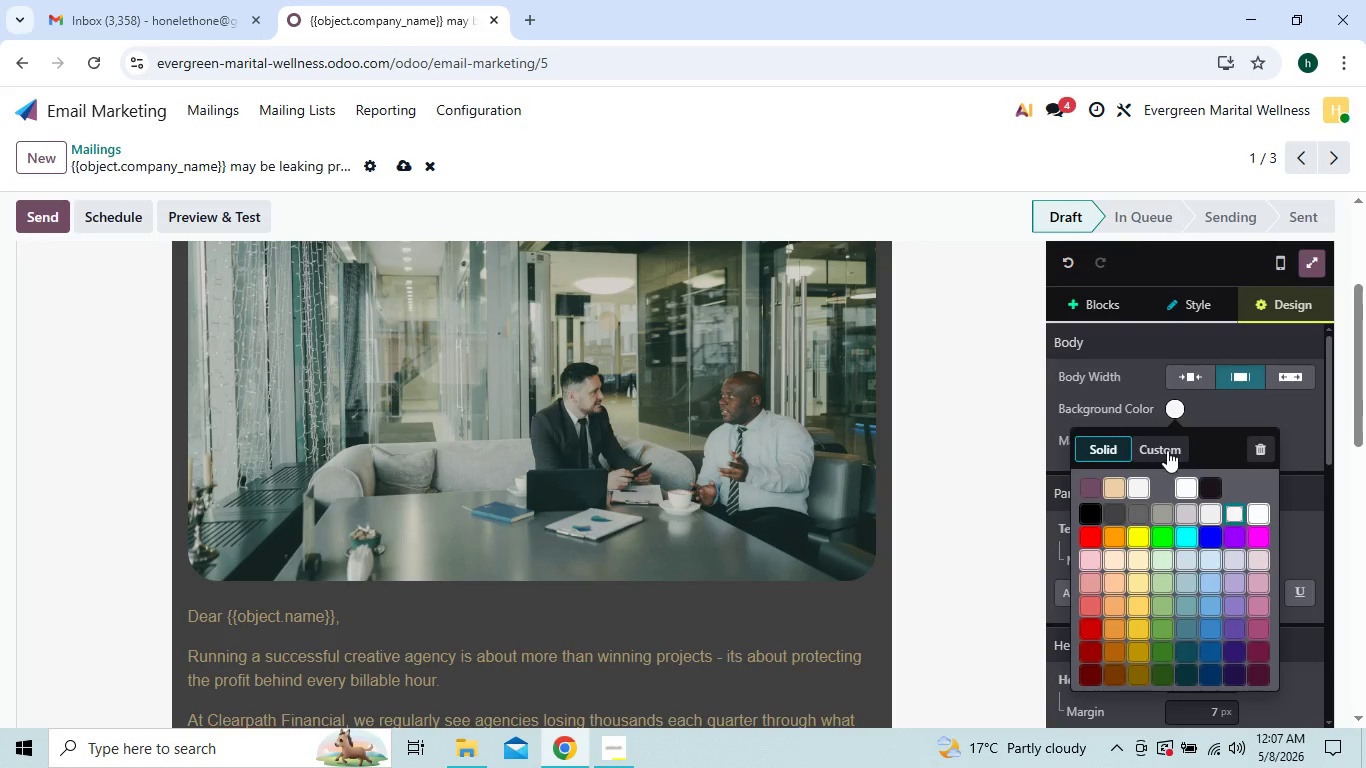 
left_click([1166, 450])
 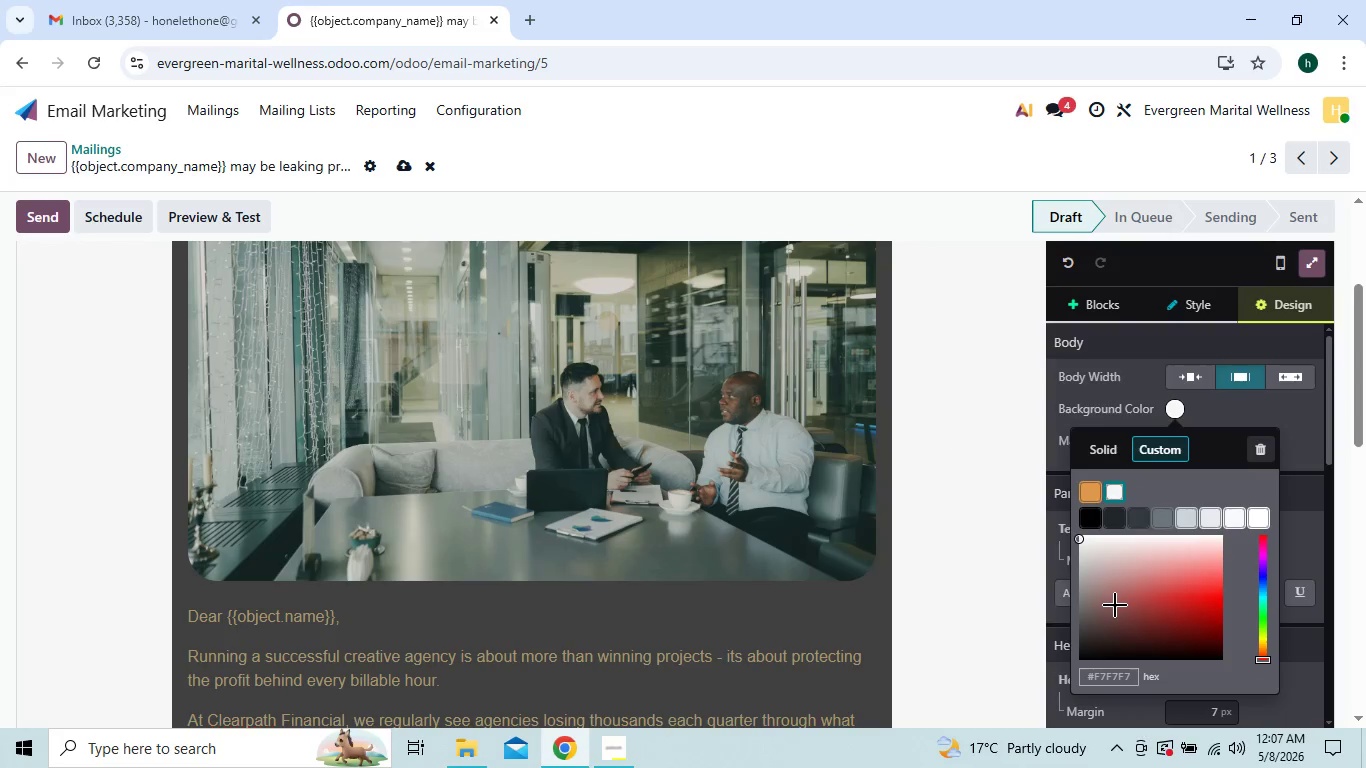 
left_click([1114, 605])
 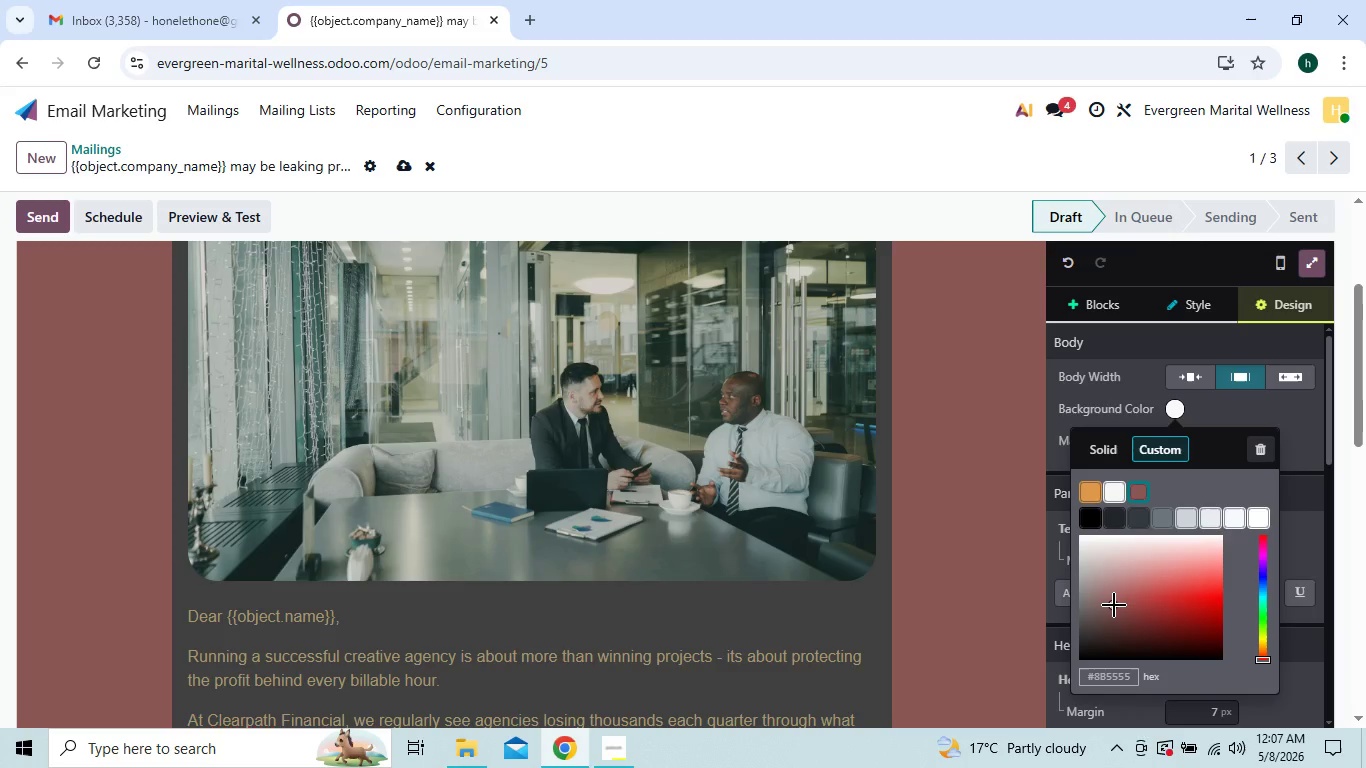 
left_click_drag(start_coordinate=[1114, 605], to_coordinate=[1061, 634])
 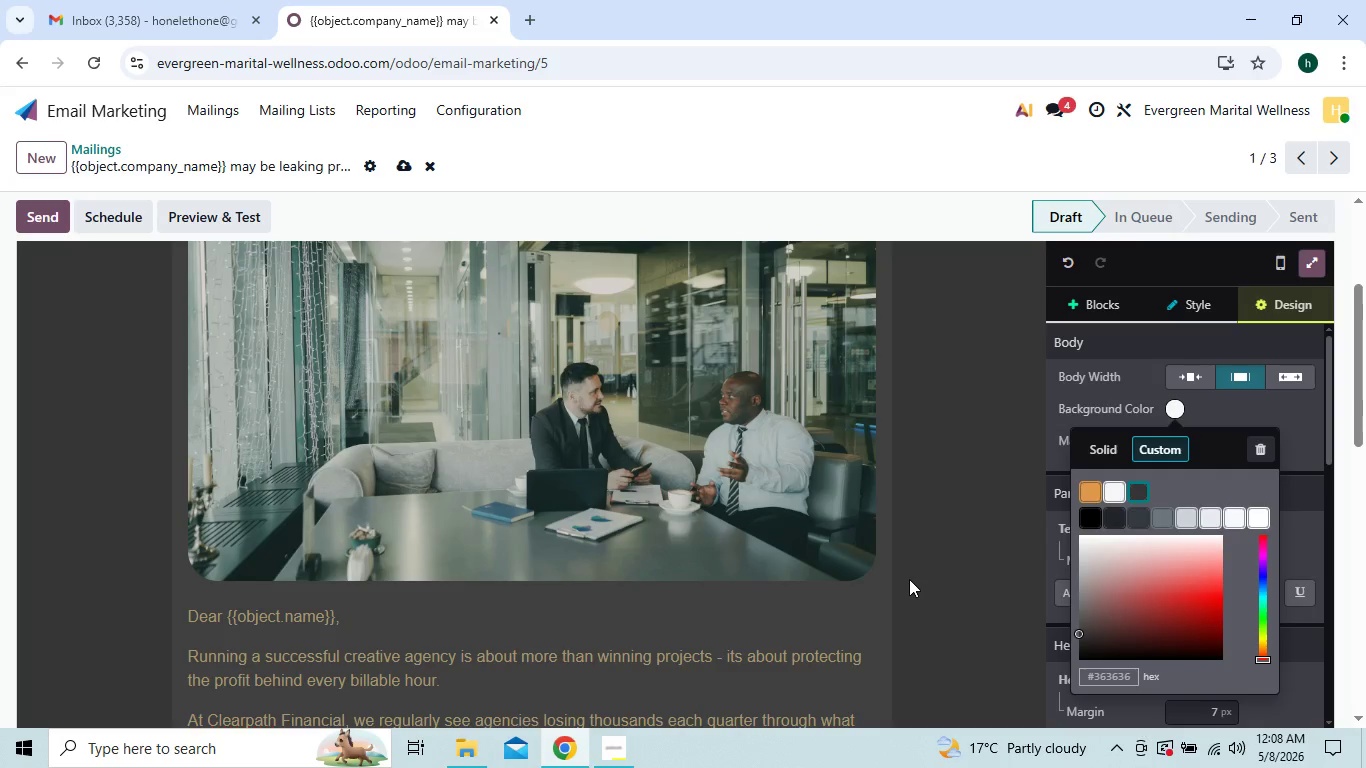 
left_click([909, 579])
 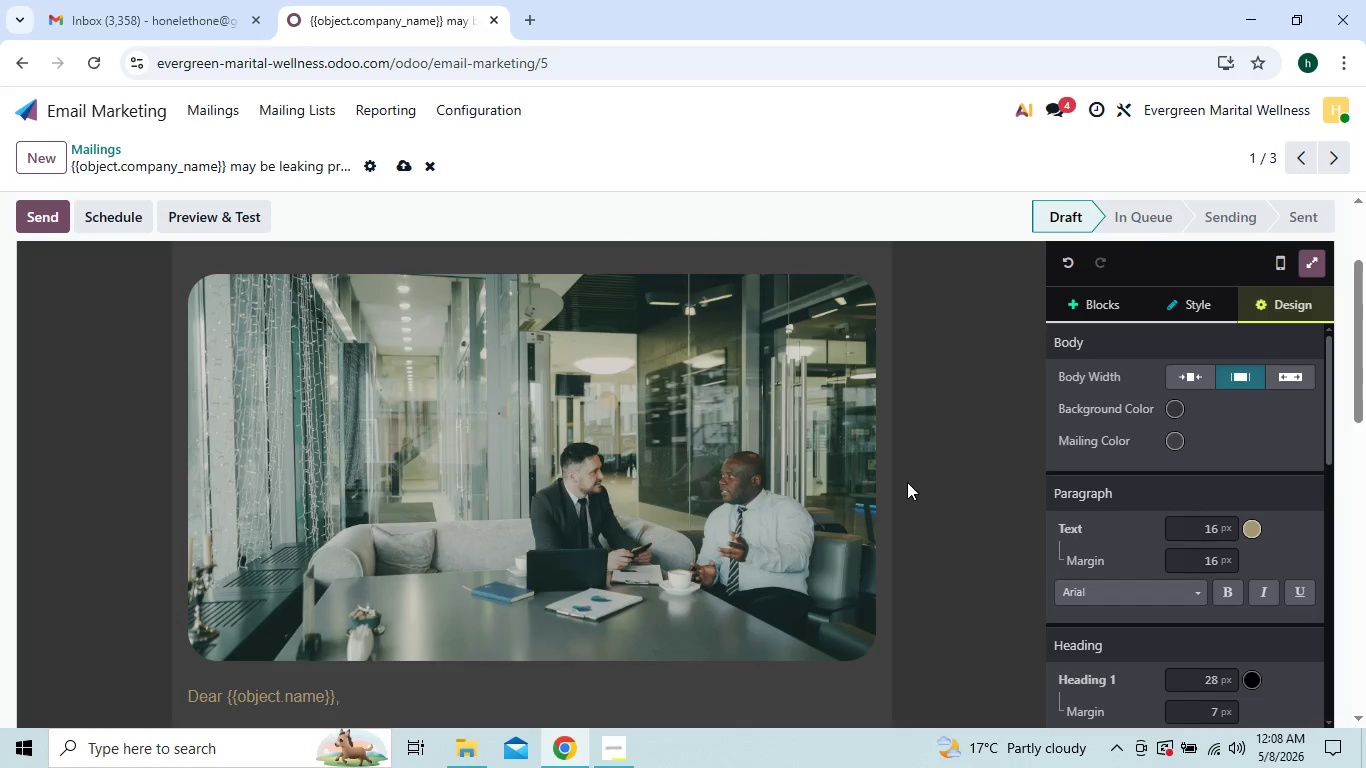 
wait(7.6)
 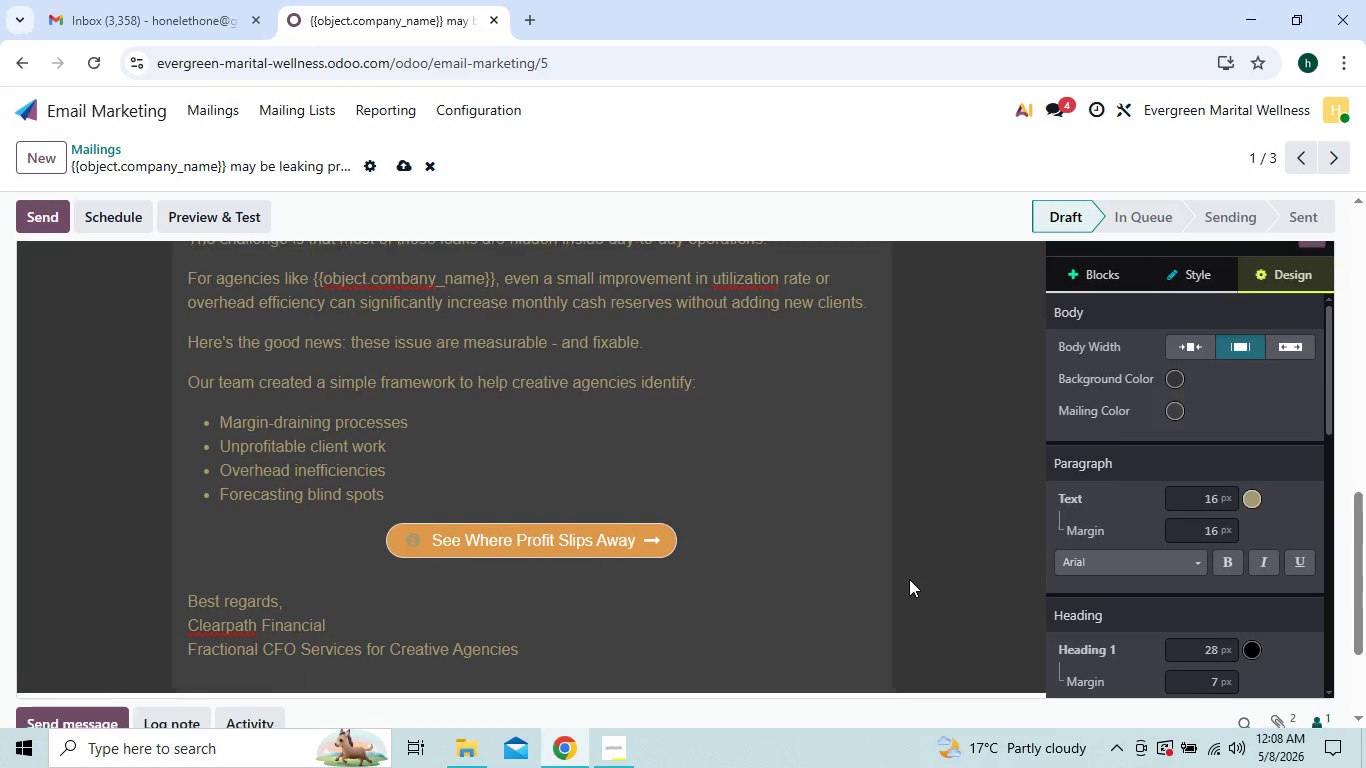 
mouse_move([1108, 488])
 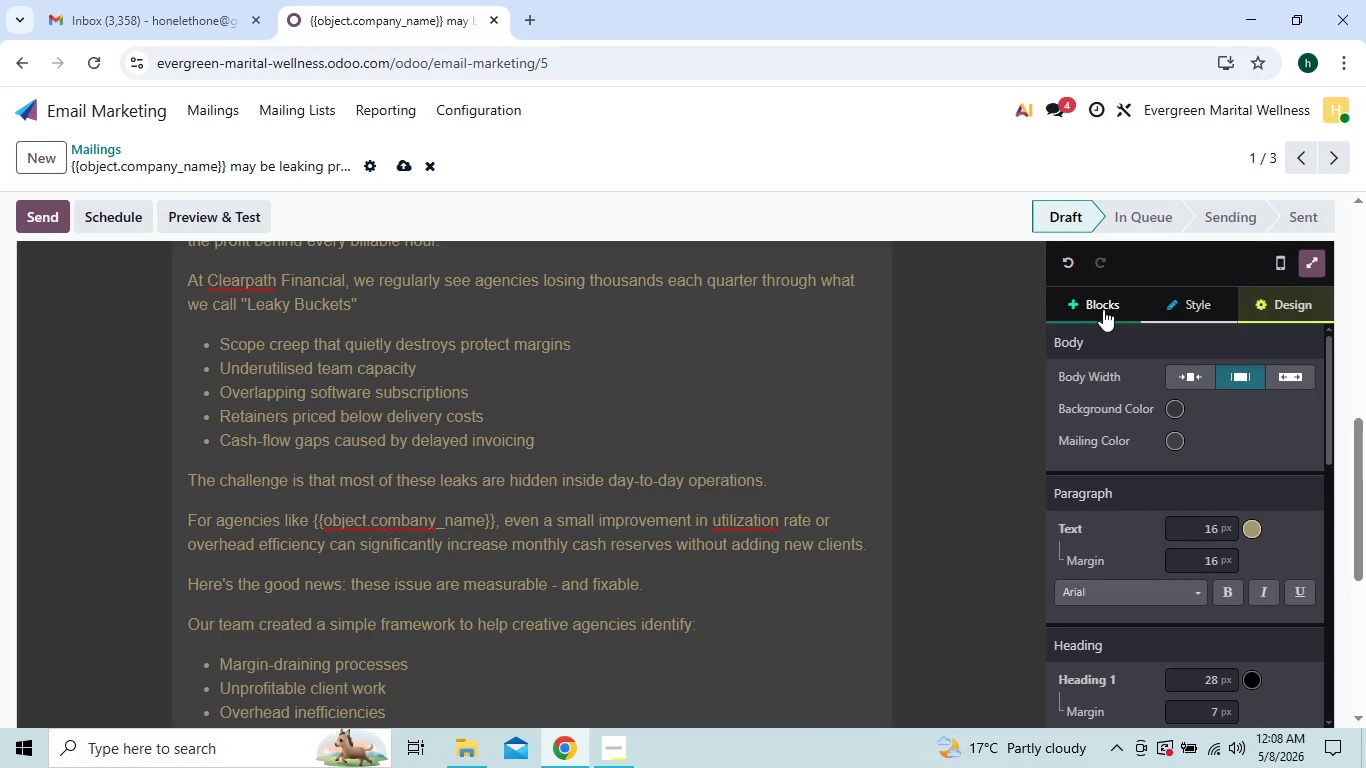 
left_click([1103, 309])
 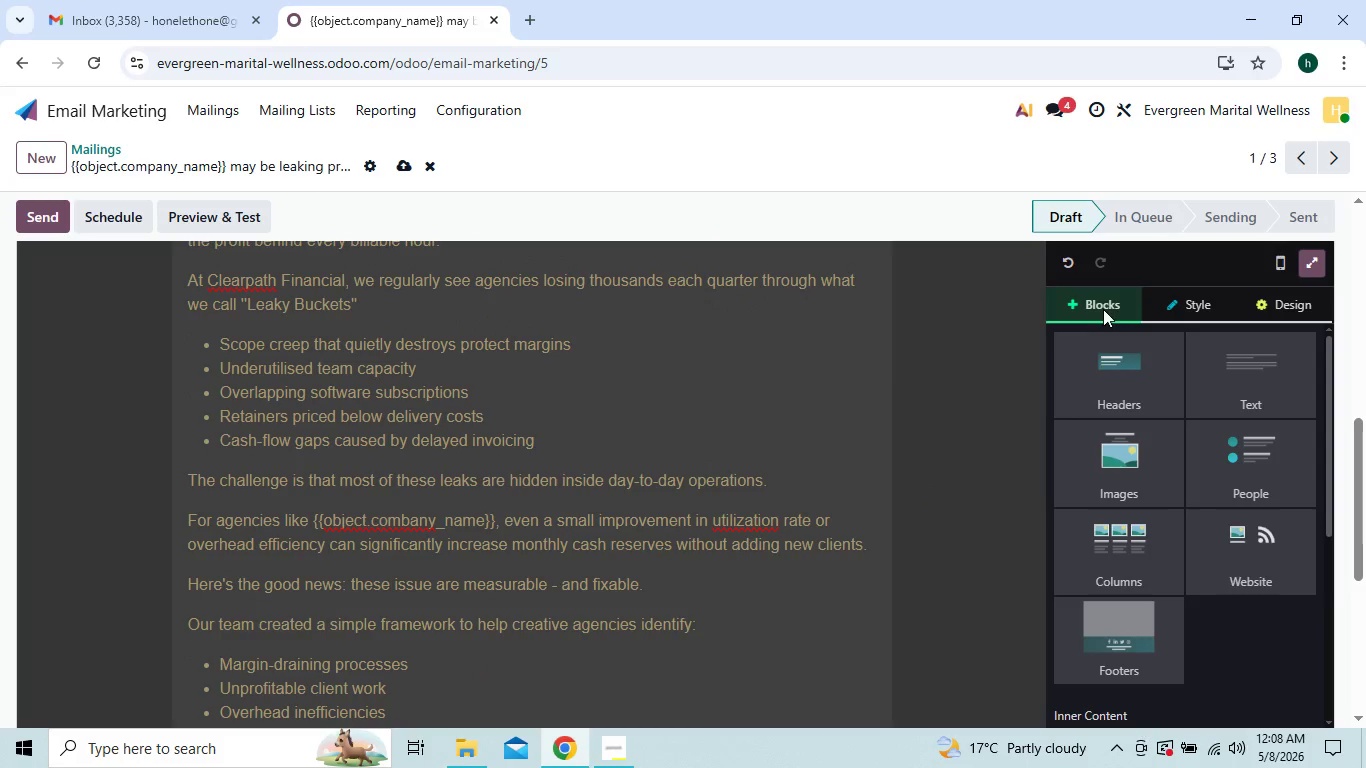 
mouse_move([1075, 551])
 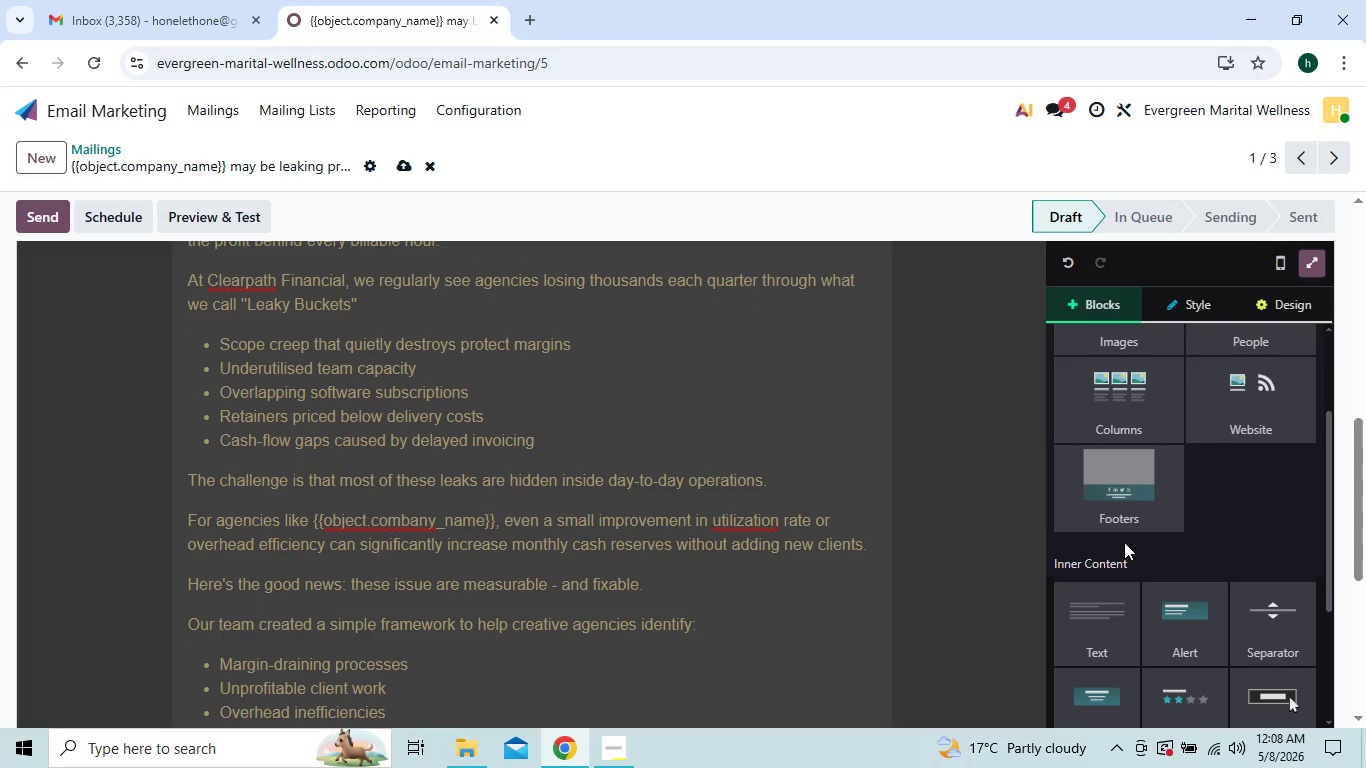 
left_click([1117, 485])
 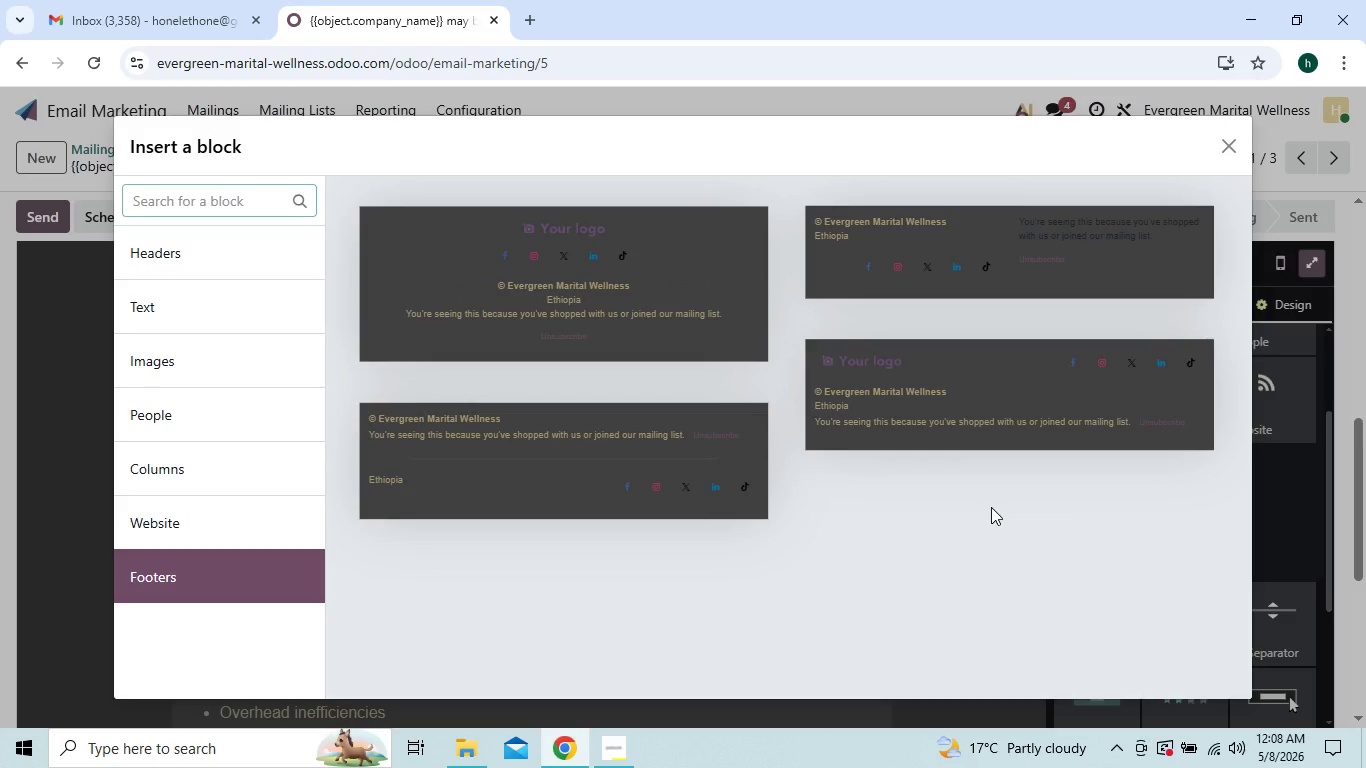 
wait(5.48)
 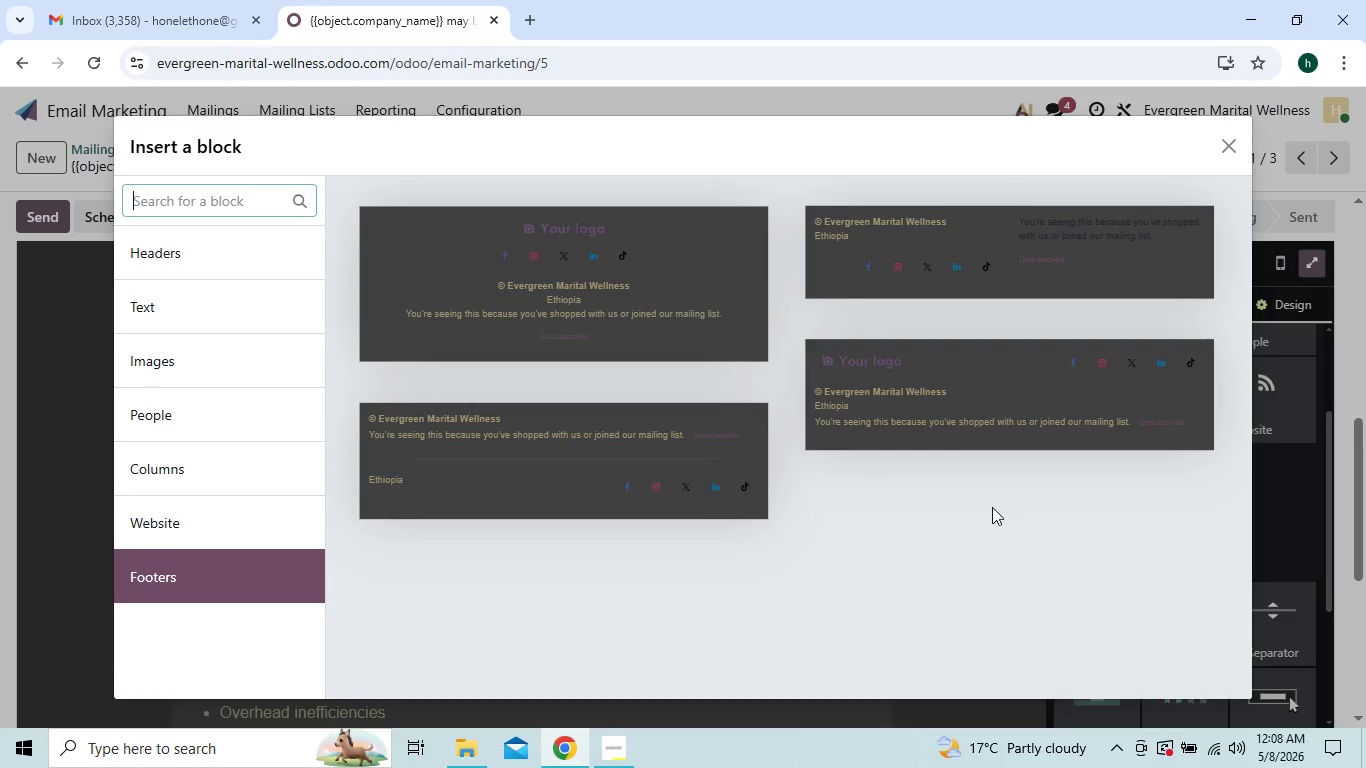 
left_click([1001, 277])
 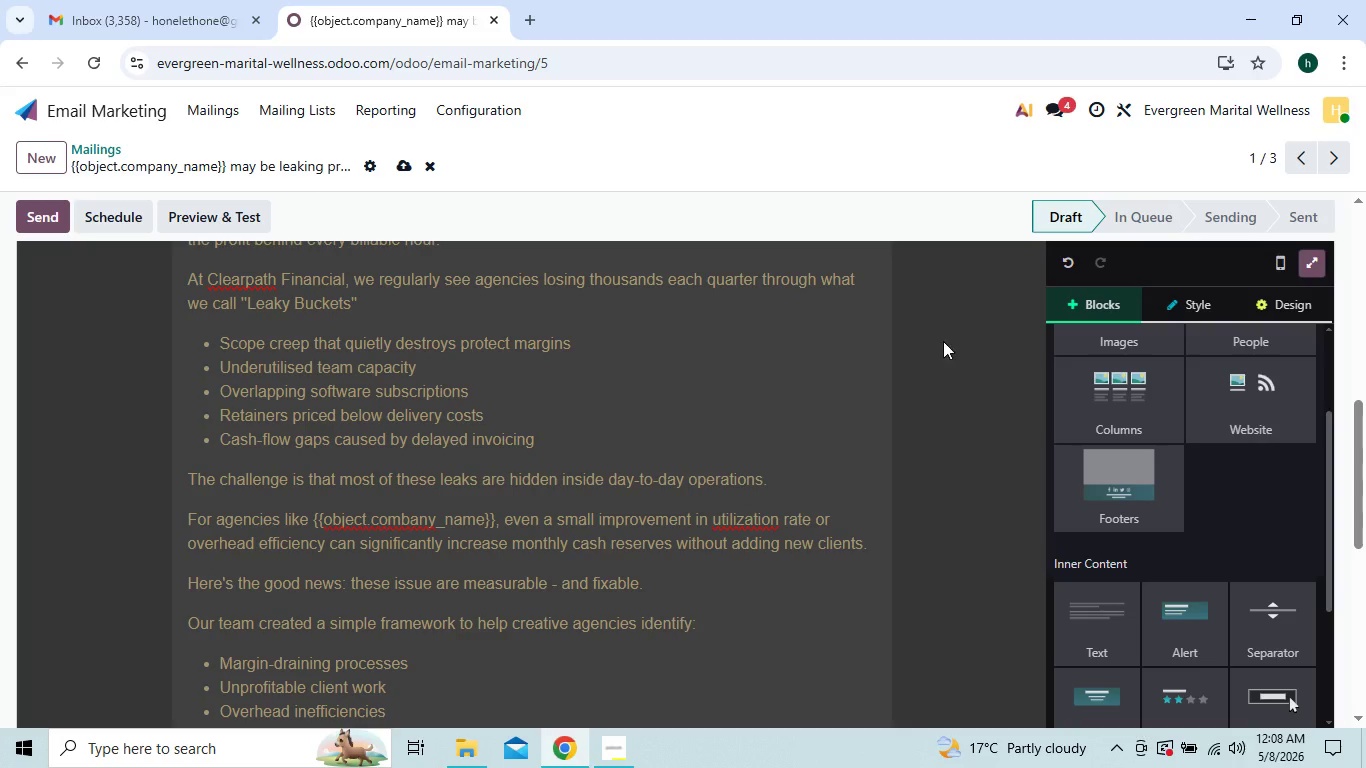 
mouse_move([757, 510])
 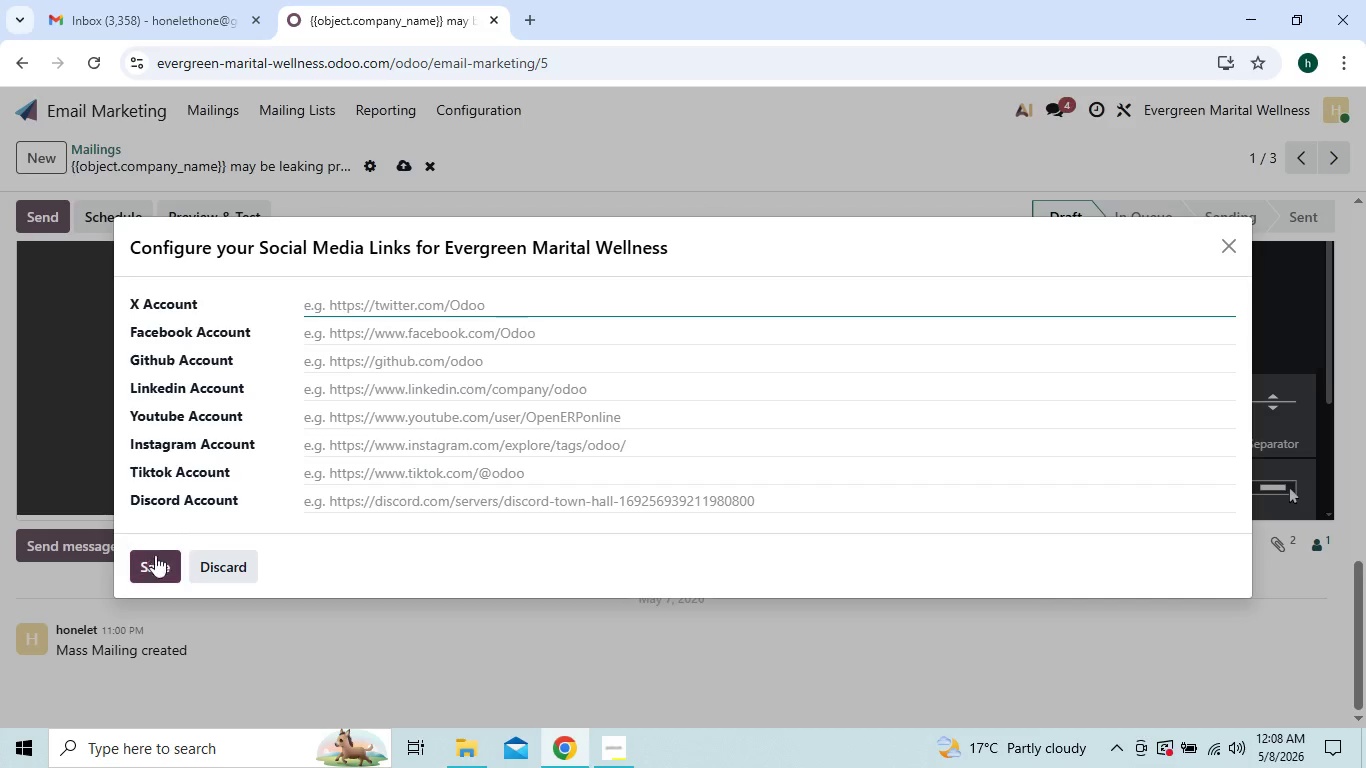 
left_click([155, 569])
 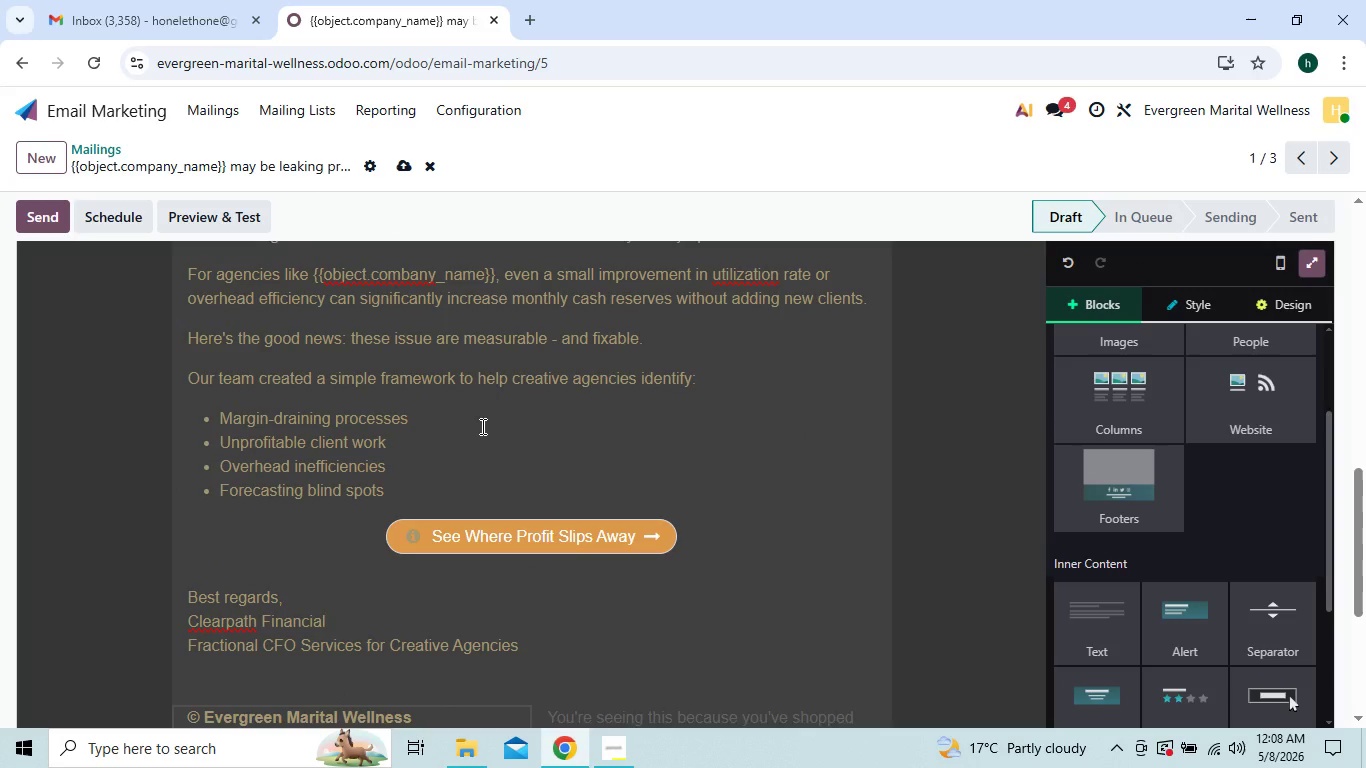 
wait(8.45)
 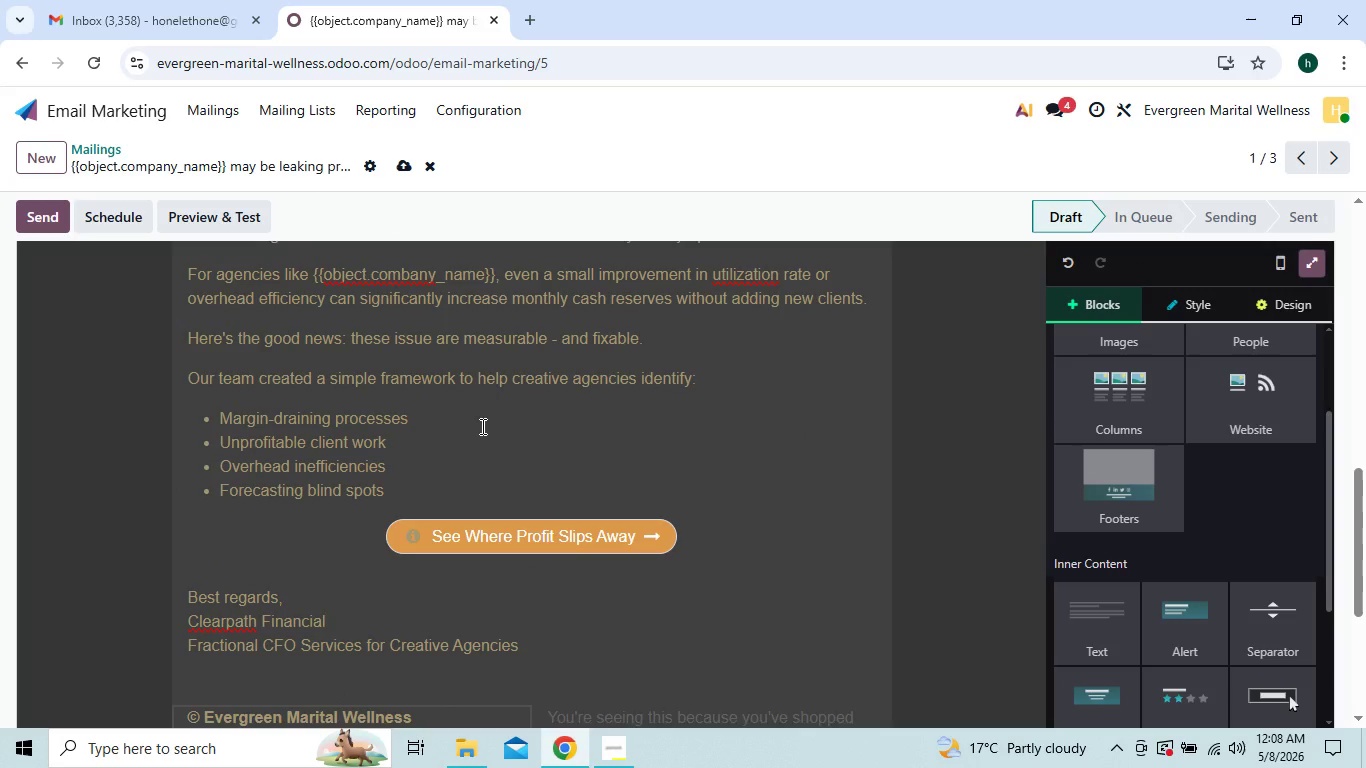 
mouse_move([888, 581])
 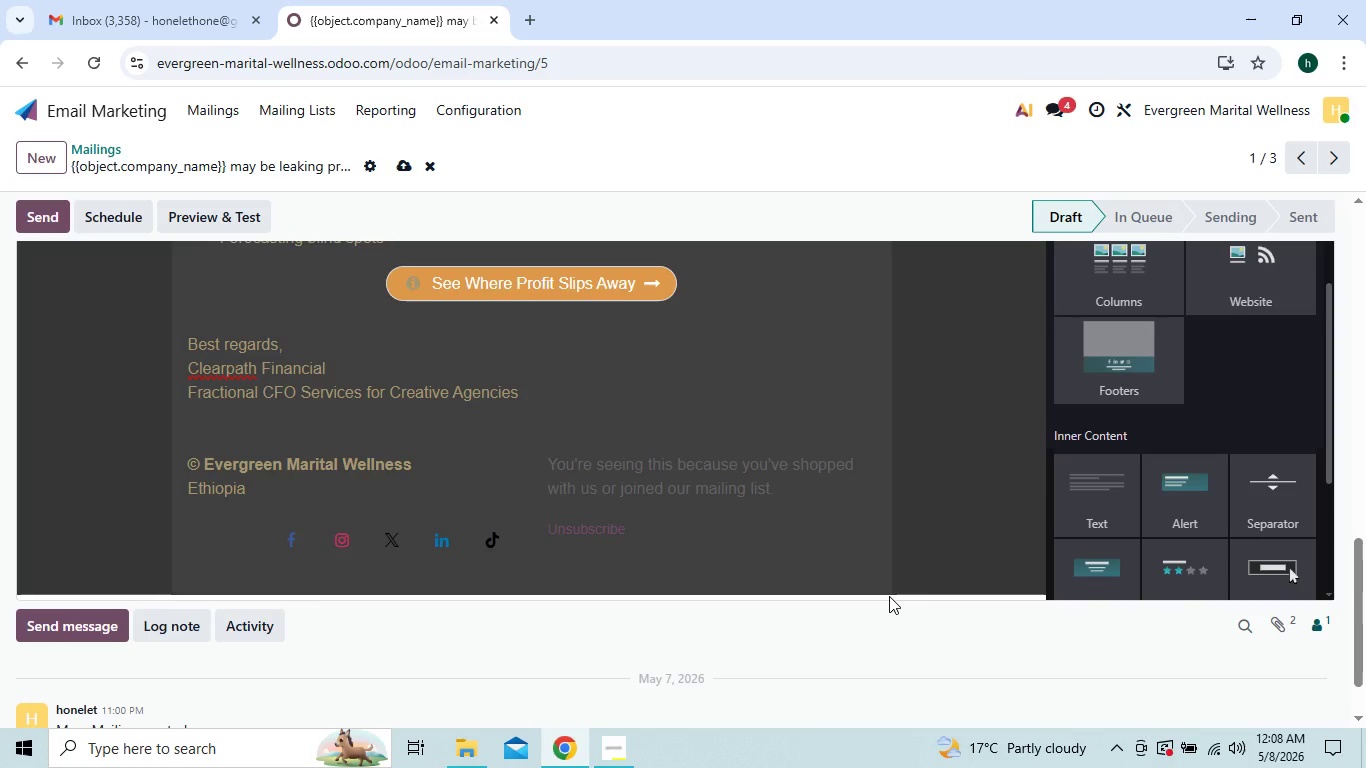 
left_click([889, 596])
 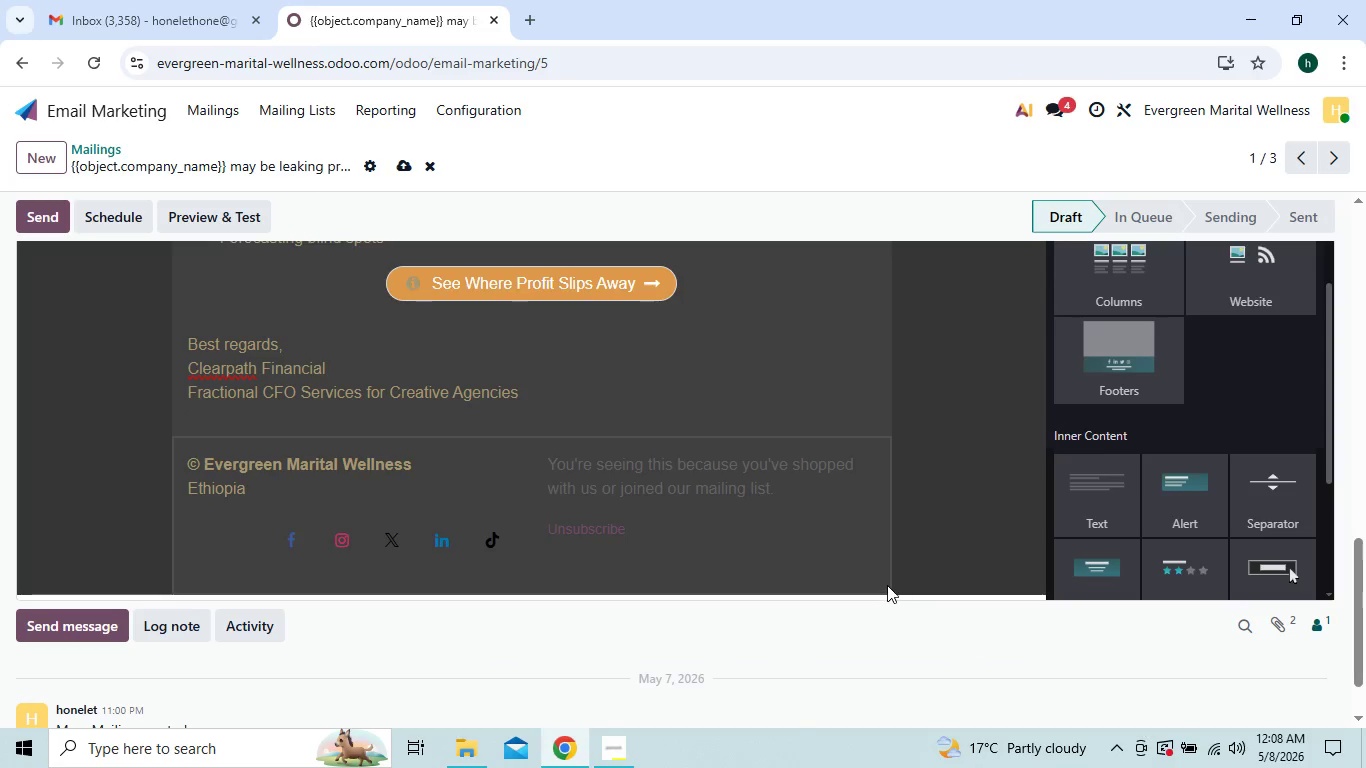 
left_click([887, 585])
 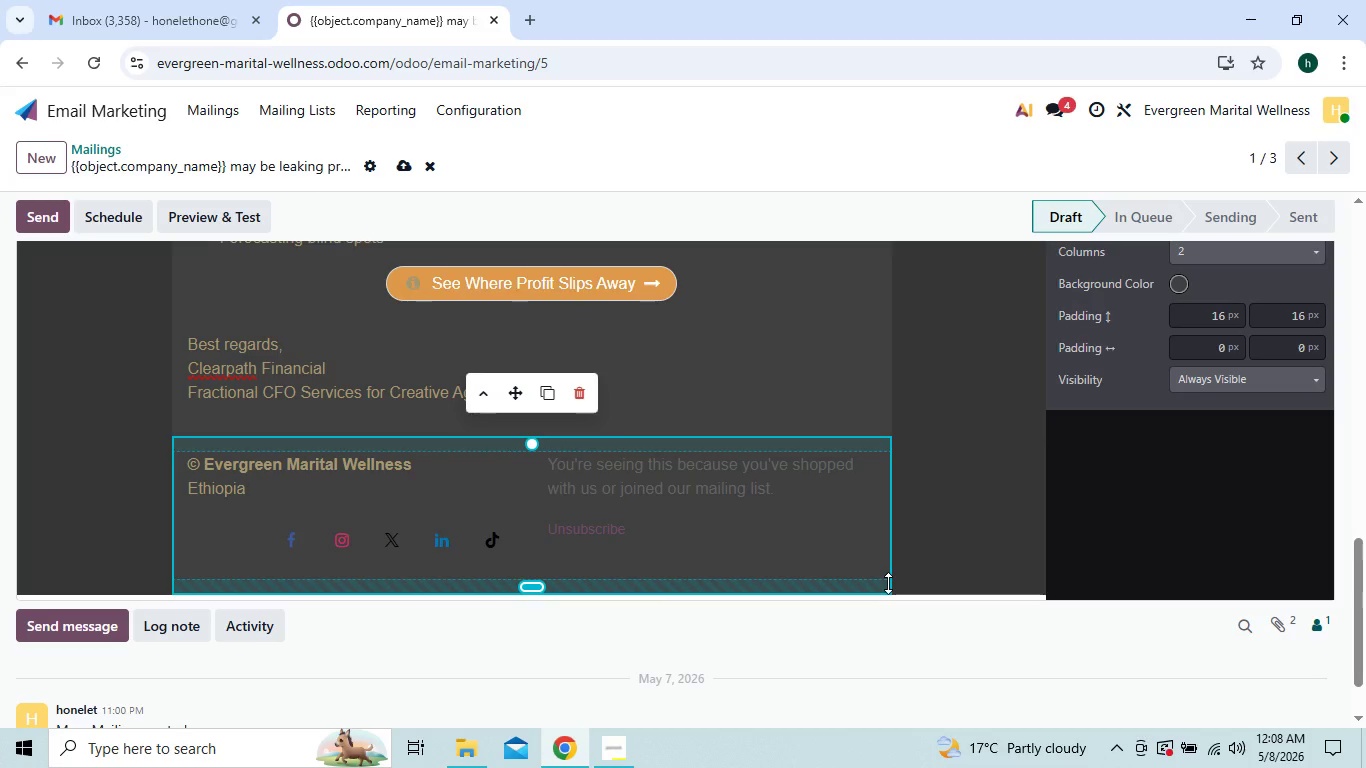 
wait(5.18)
 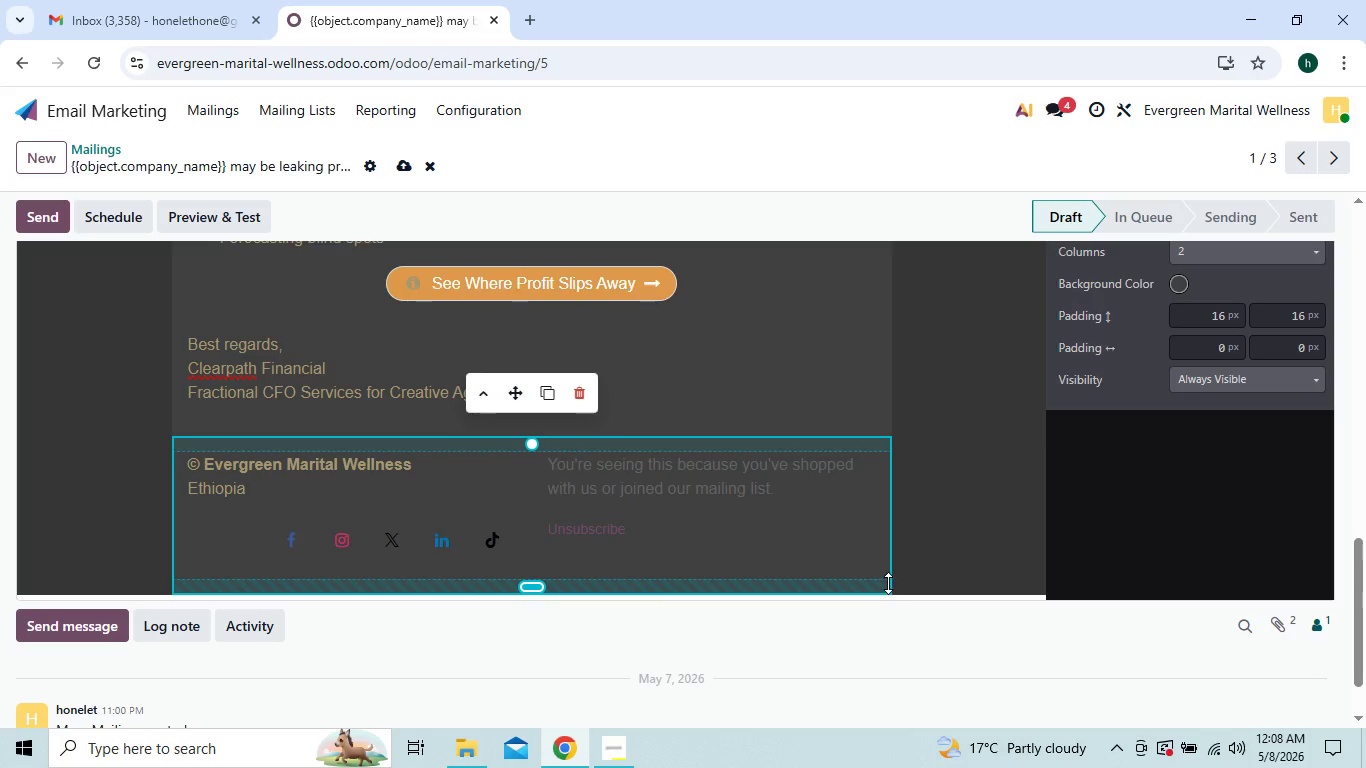 
mouse_move([1183, 393])
 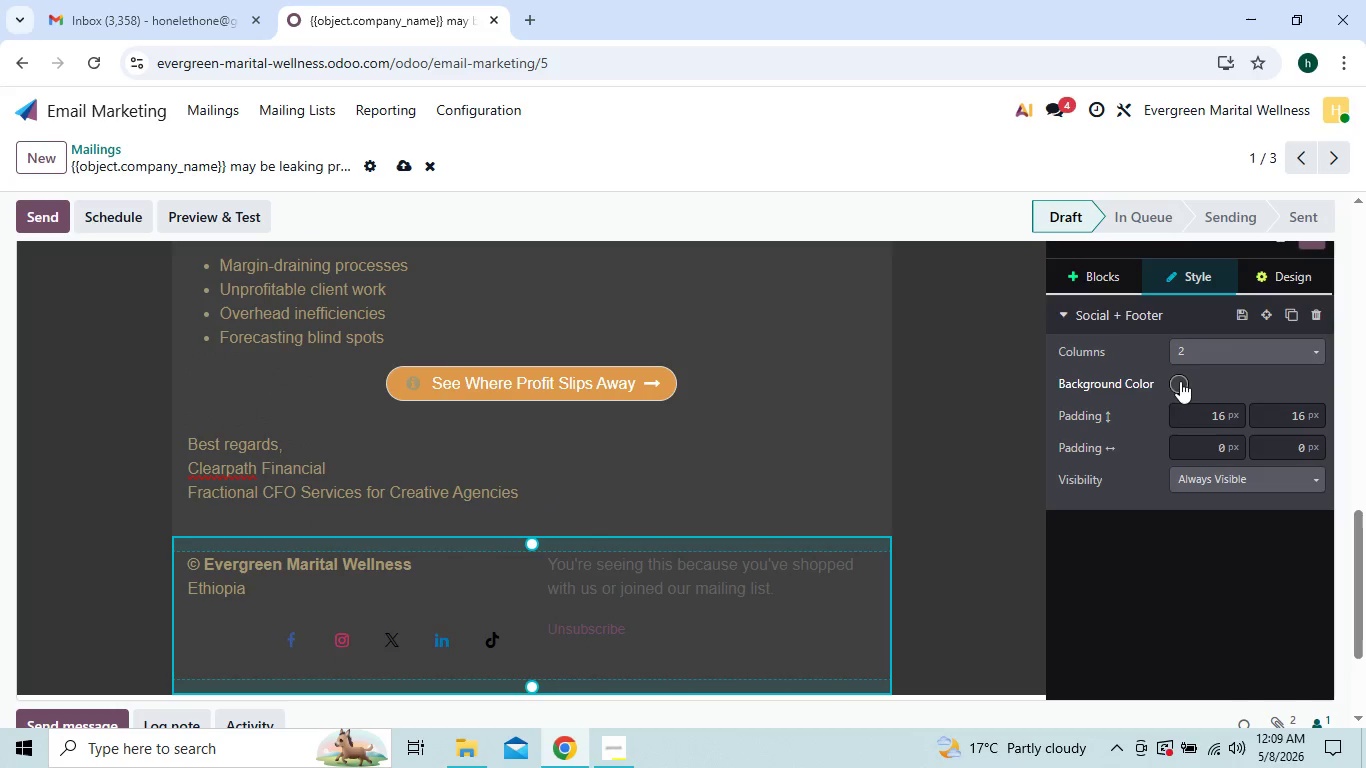 
left_click([1180, 381])
 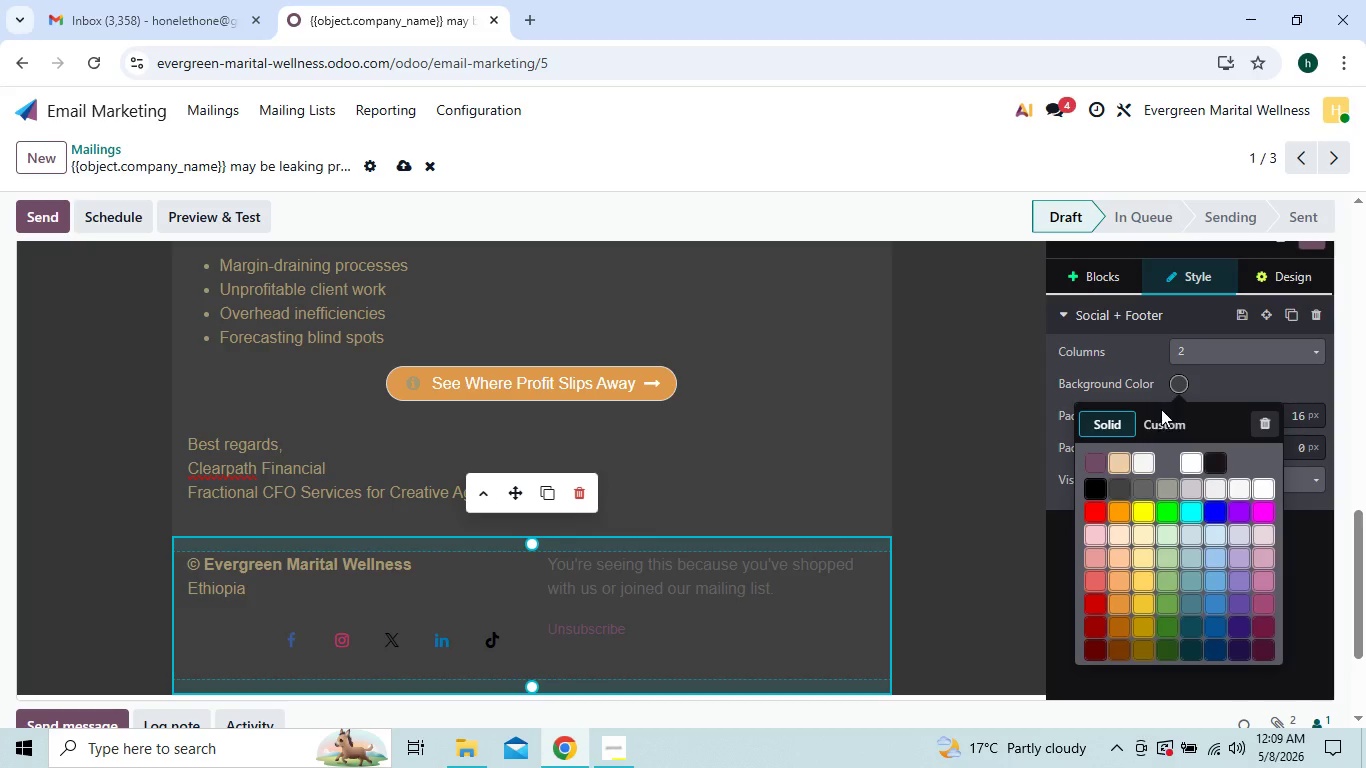 
left_click([1162, 422])
 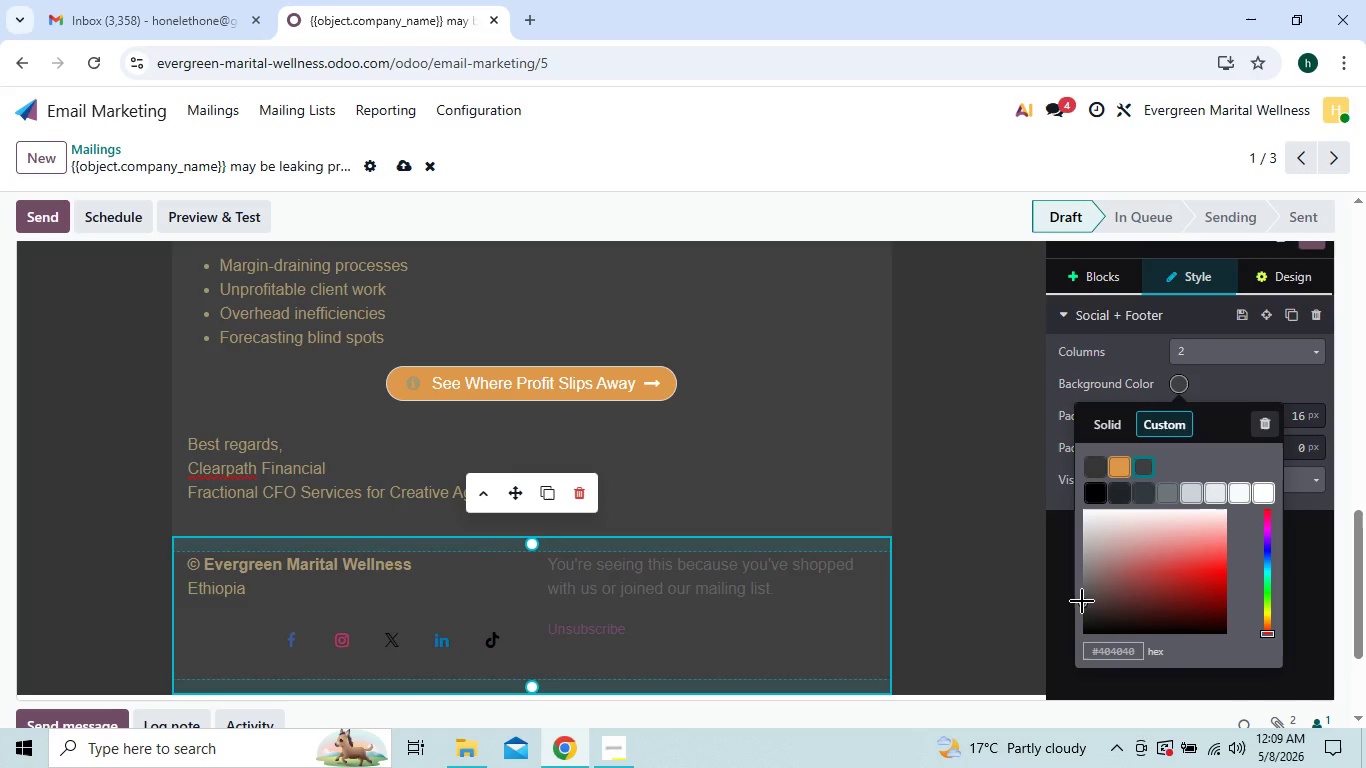 
left_click_drag(start_coordinate=[1082, 601], to_coordinate=[1068, 617])
 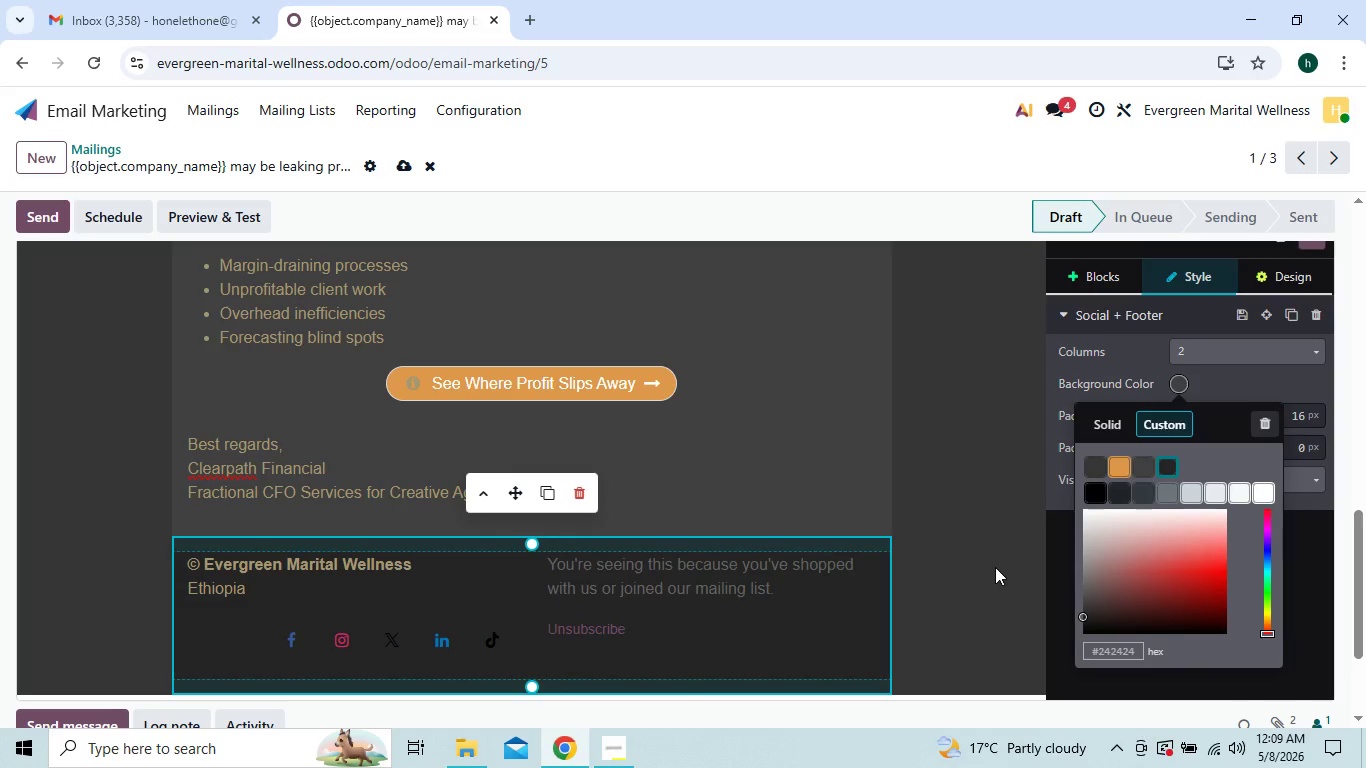 
left_click([995, 567])
 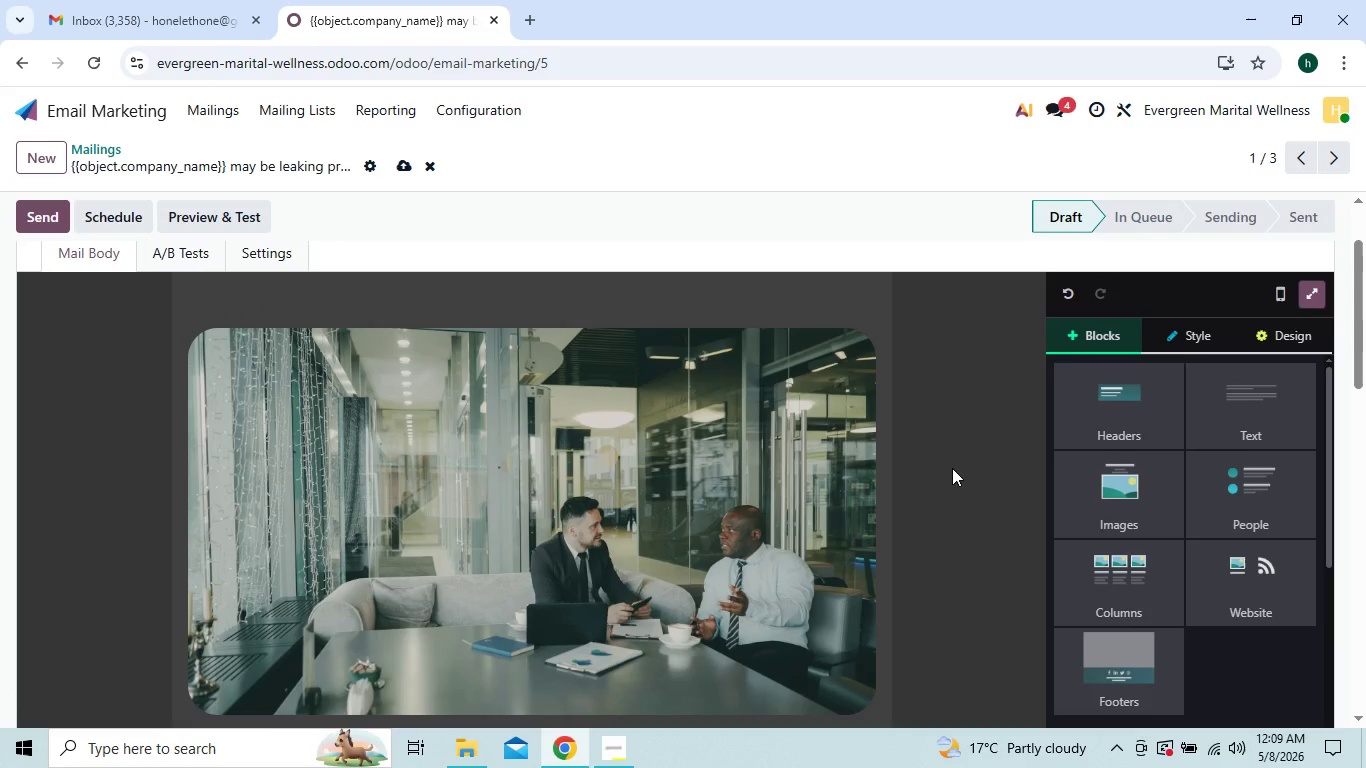 
wait(9.14)
 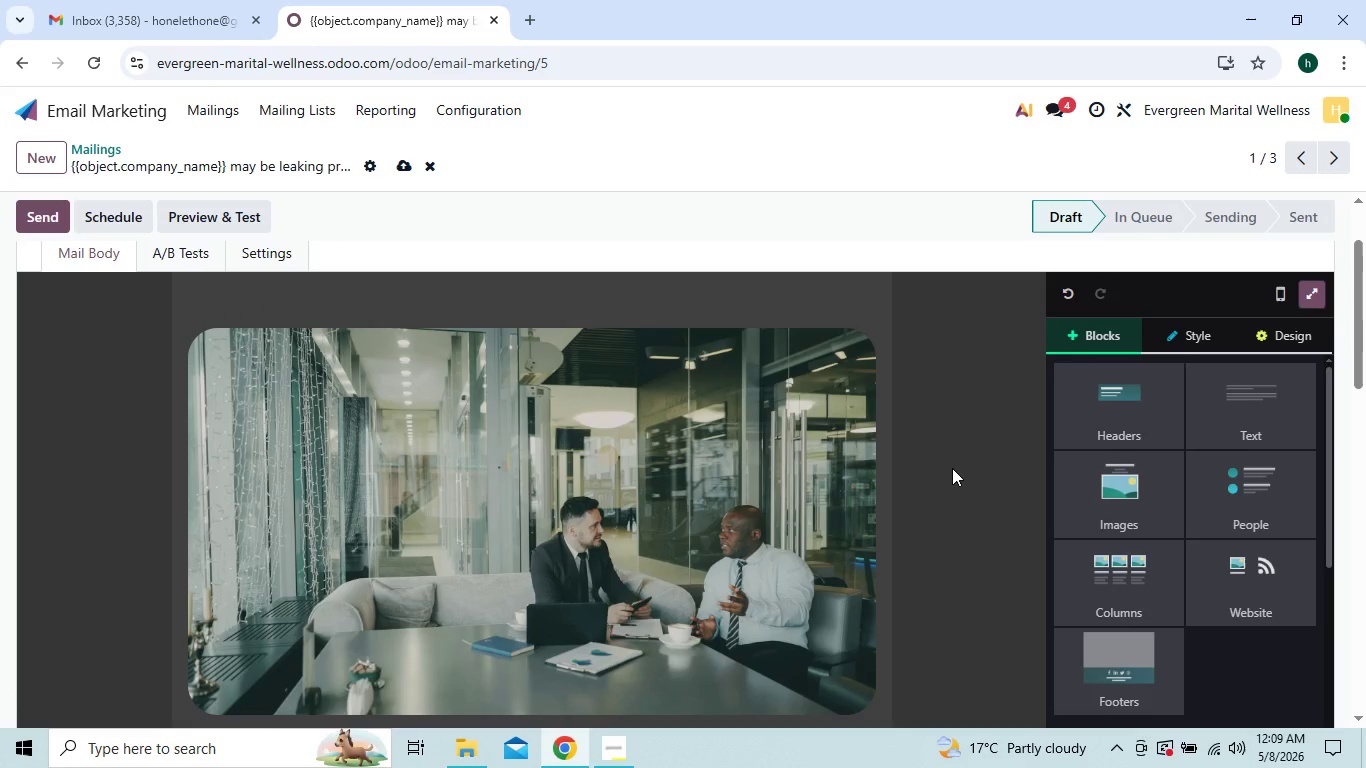 
left_click([224, 438])
 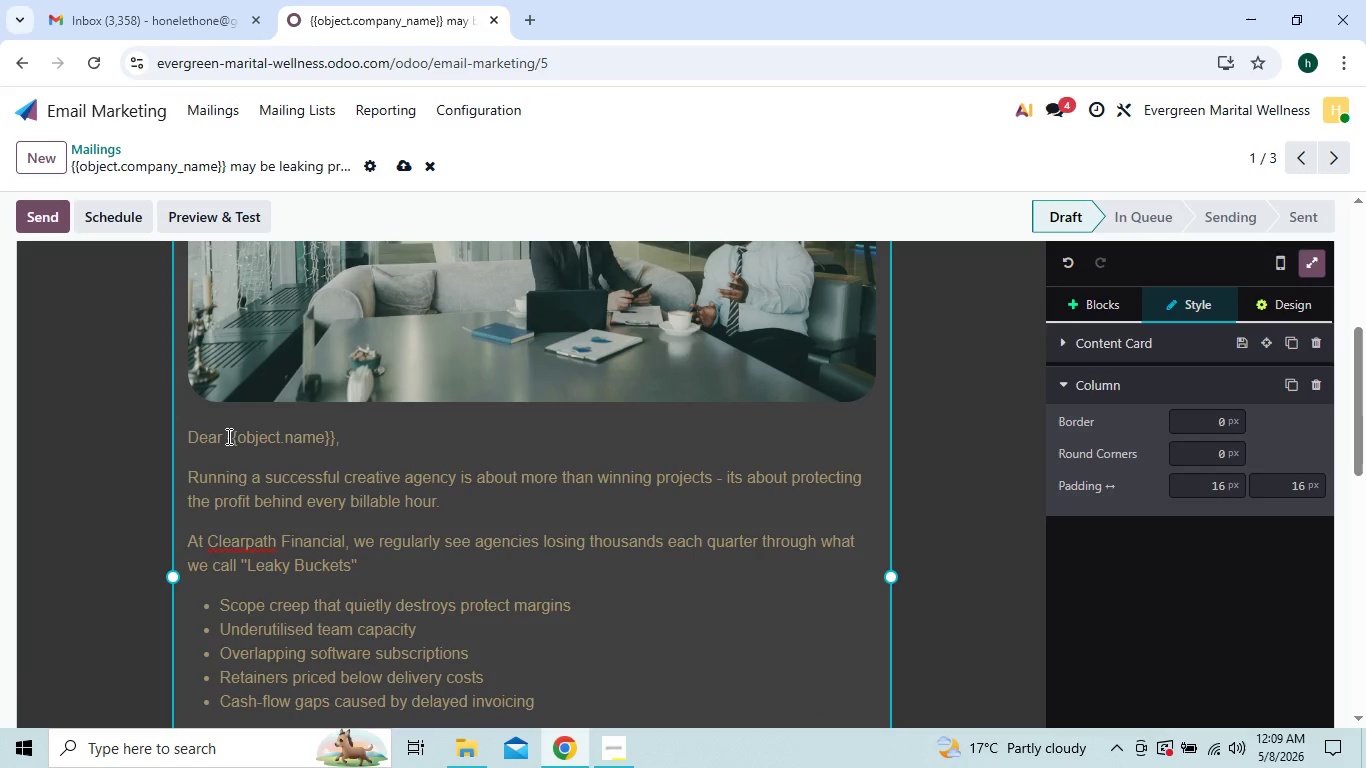 
left_click([227, 436])
 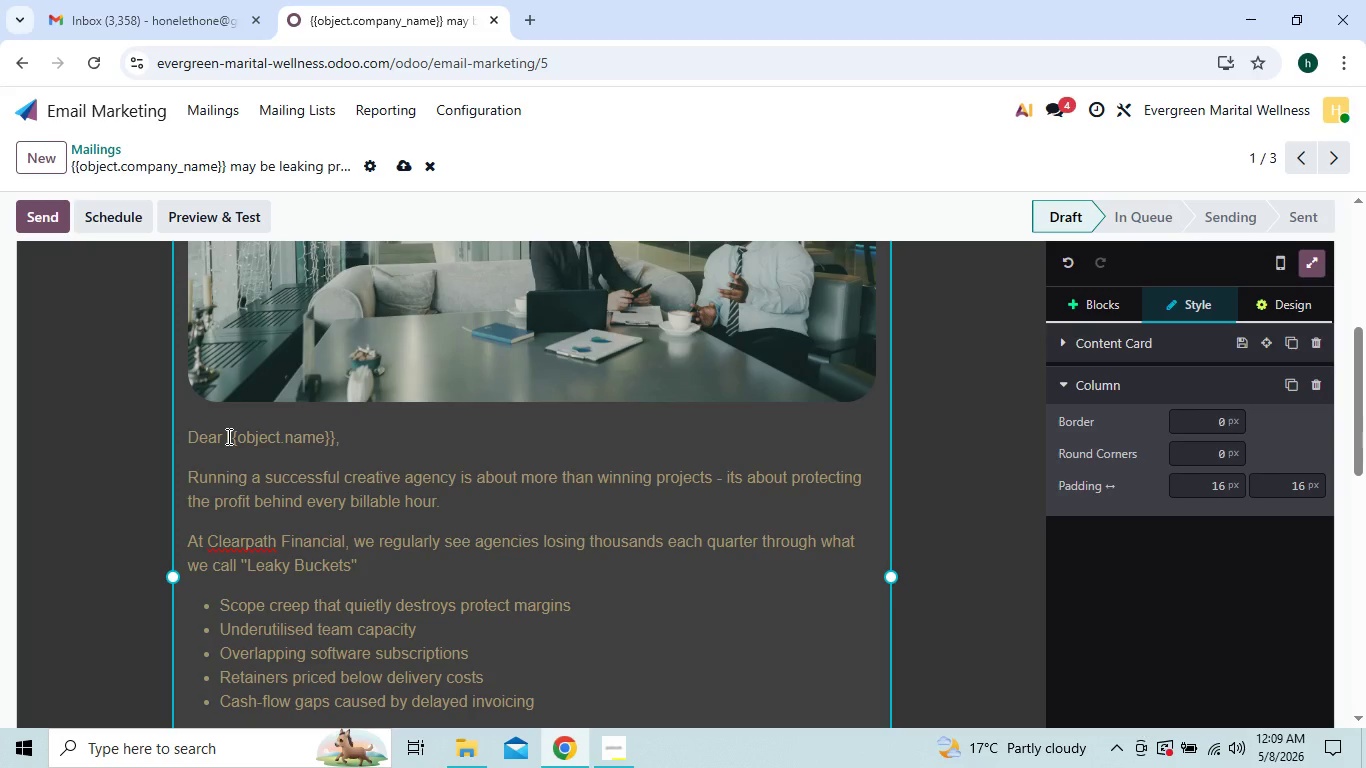 
key(Backquote)
 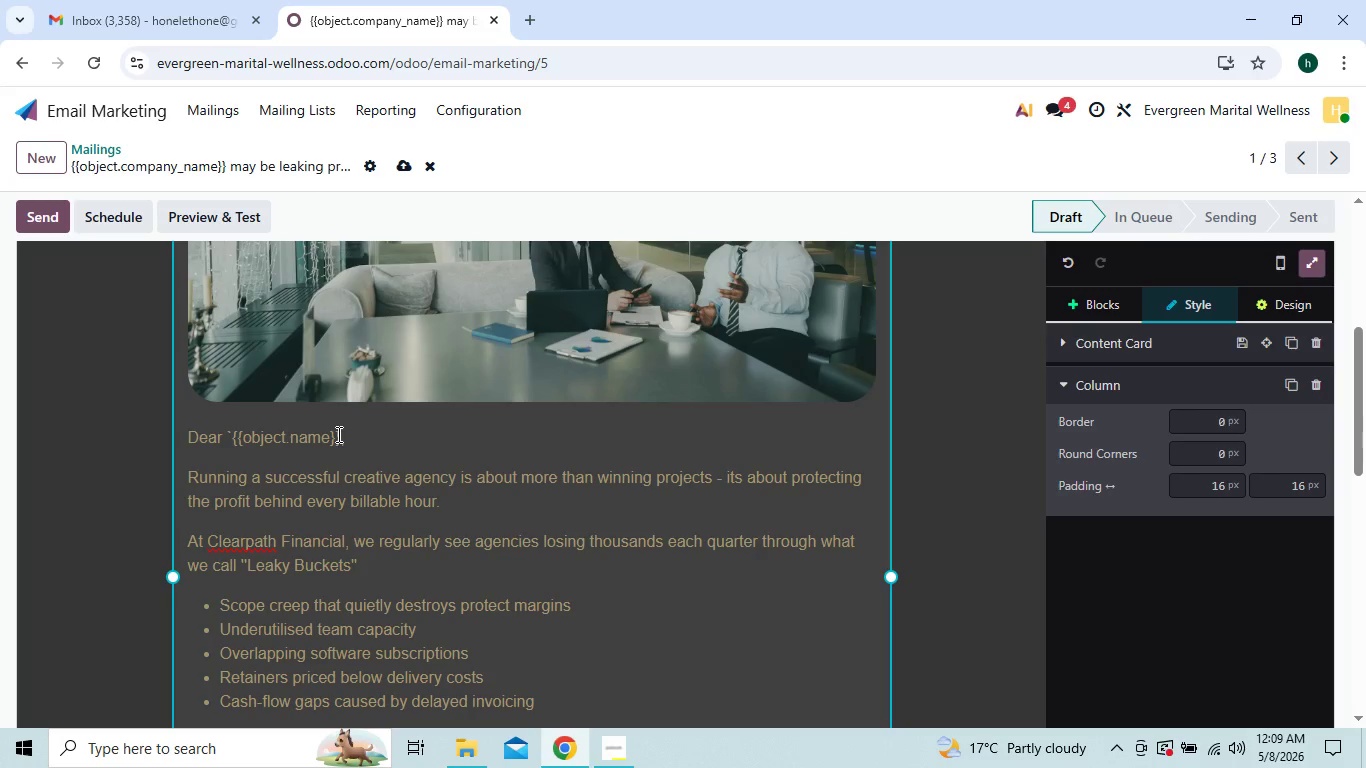 
left_click([340, 436])
 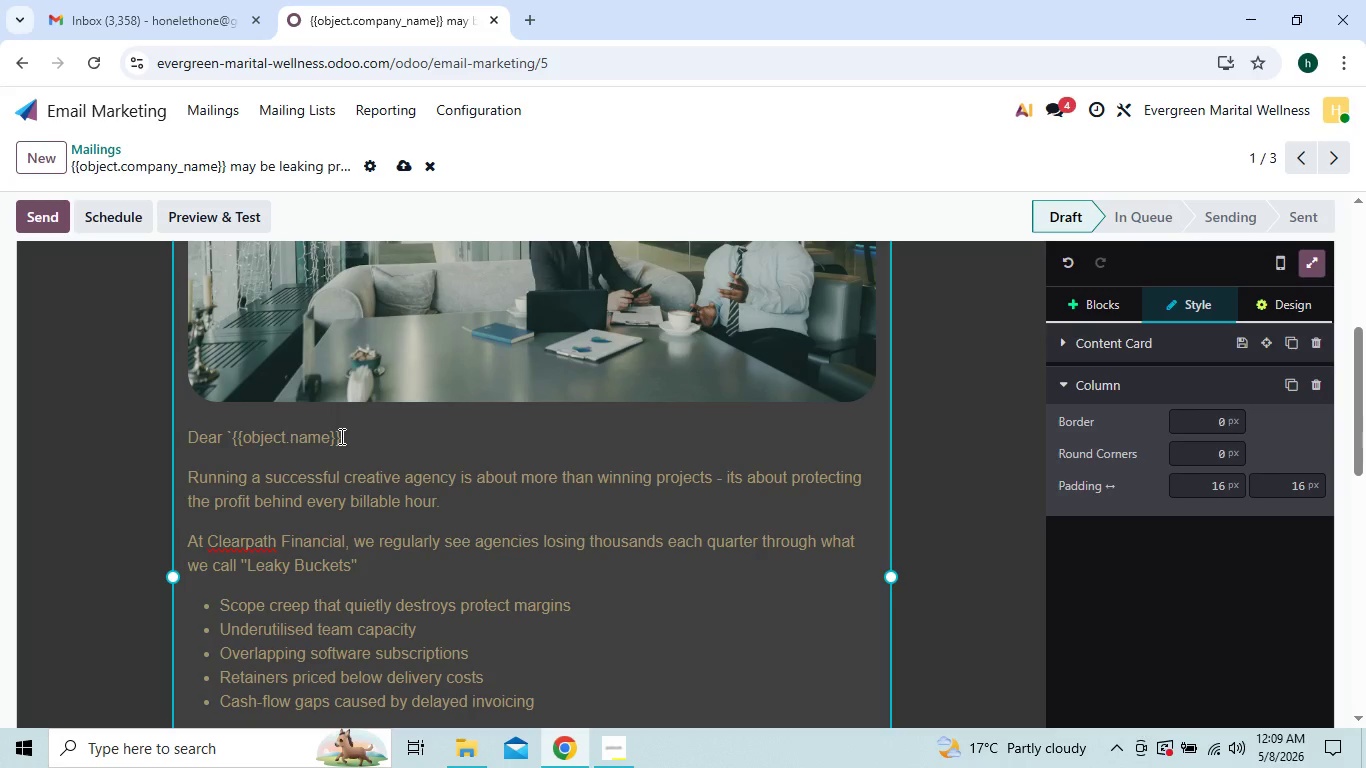 
key(Backquote)
 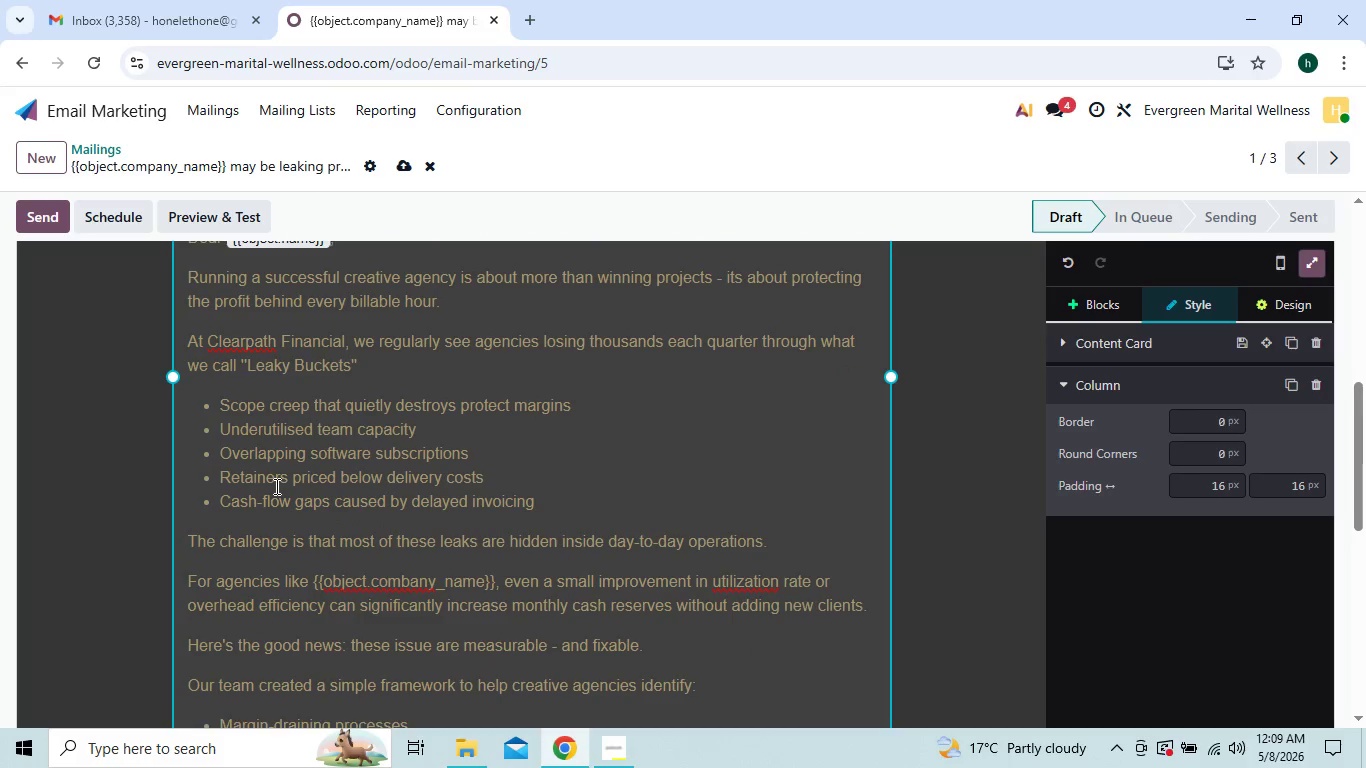 
wait(5.81)
 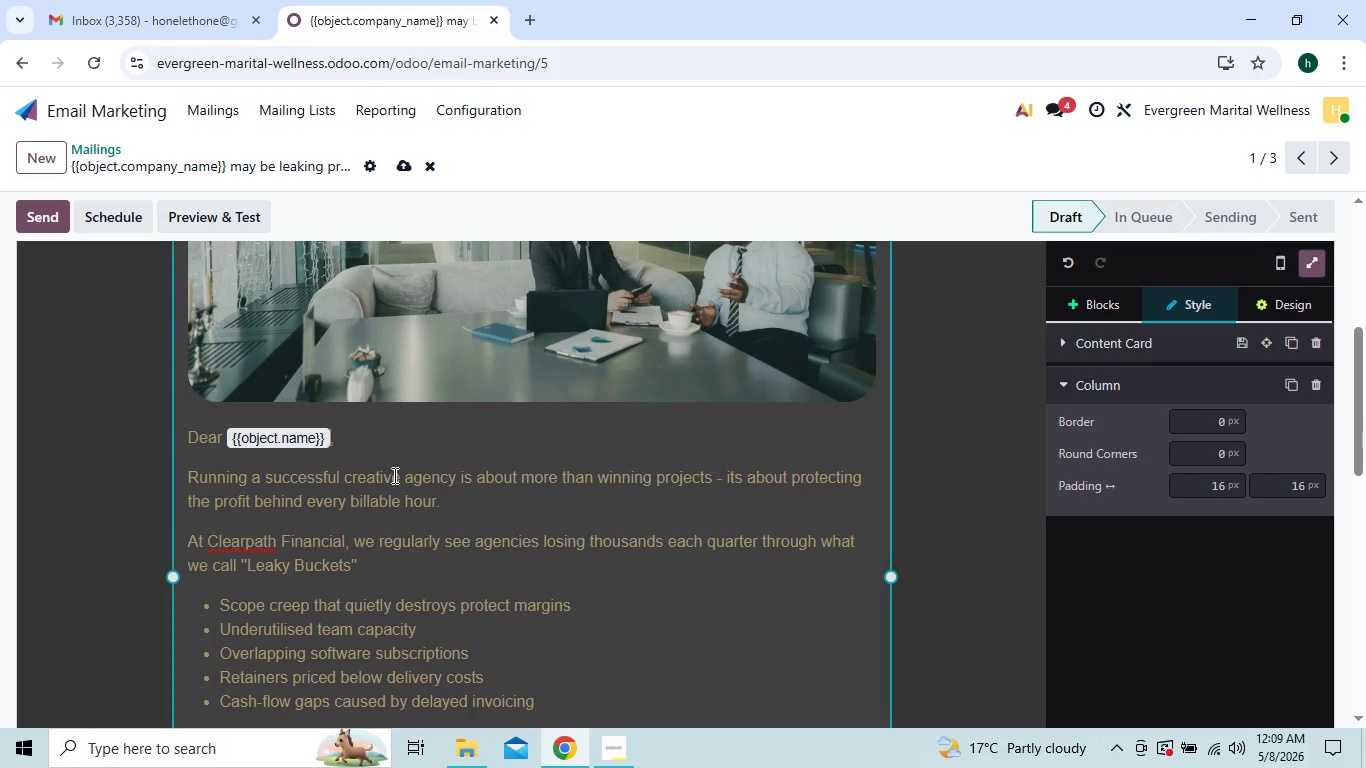 
left_click([312, 580])
 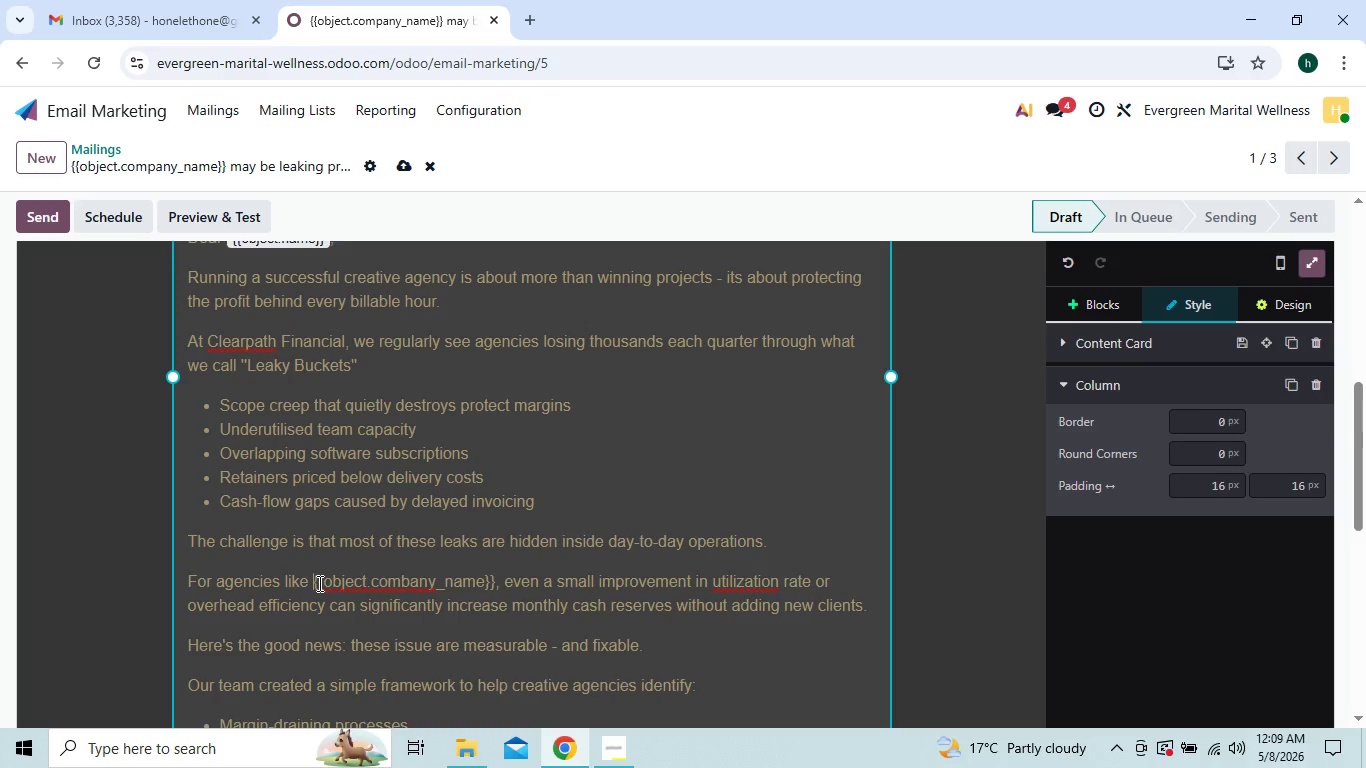 
key(Backquote)
 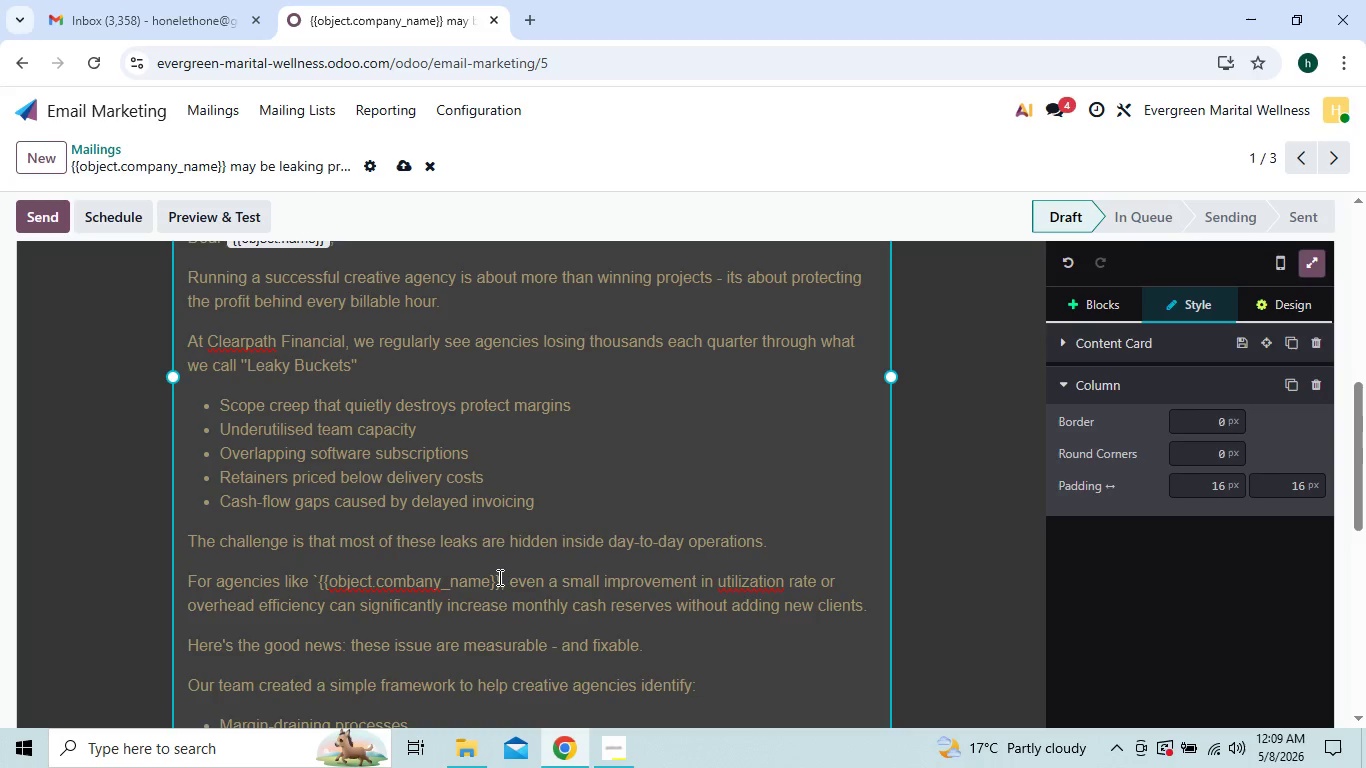 
left_click([498, 577])
 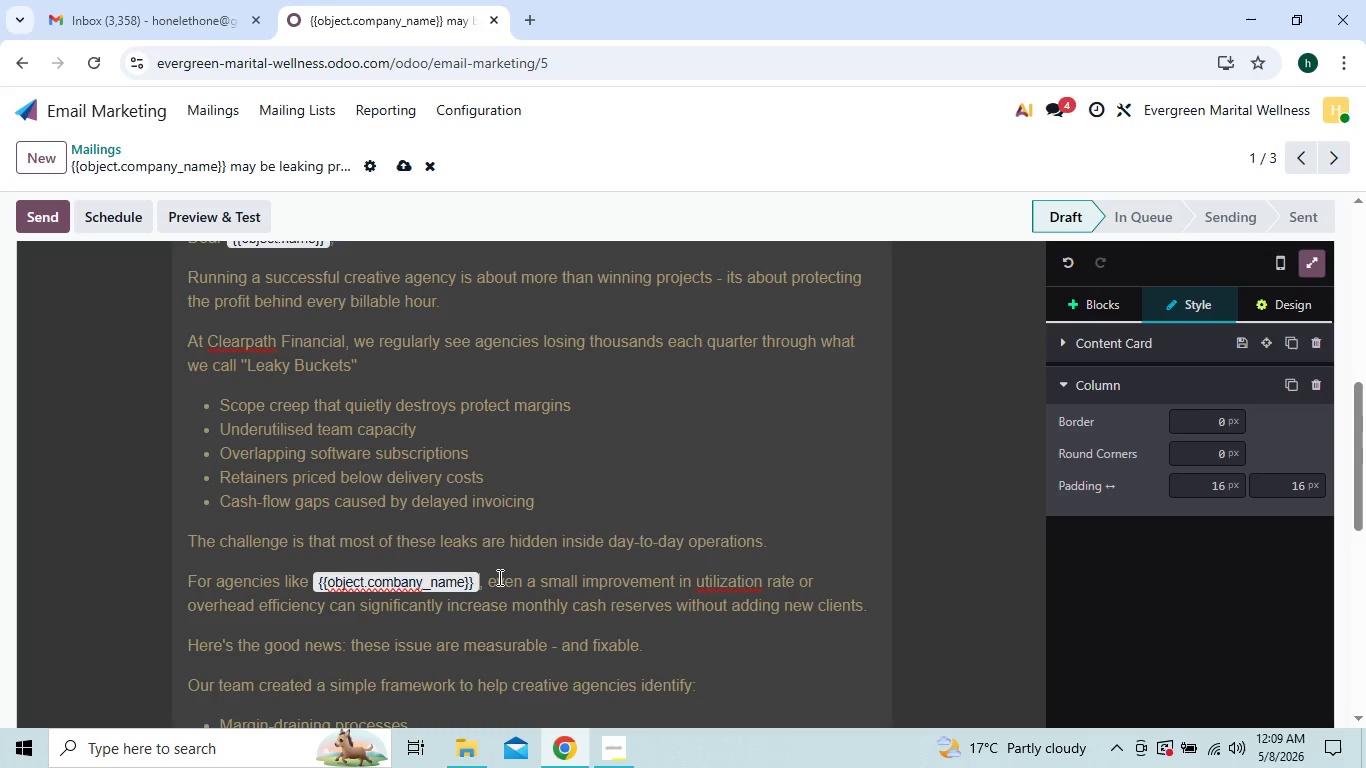 
key(Backquote)
 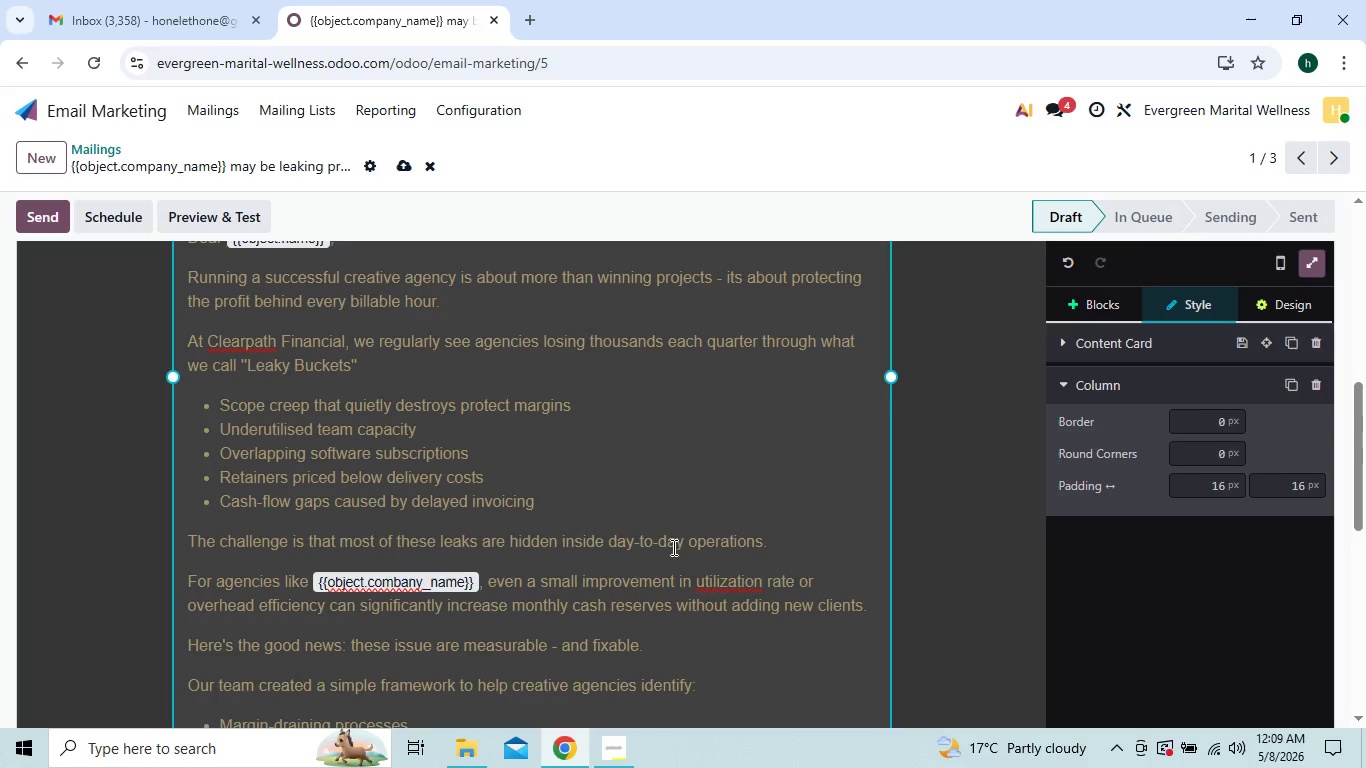 
left_click([684, 496])
 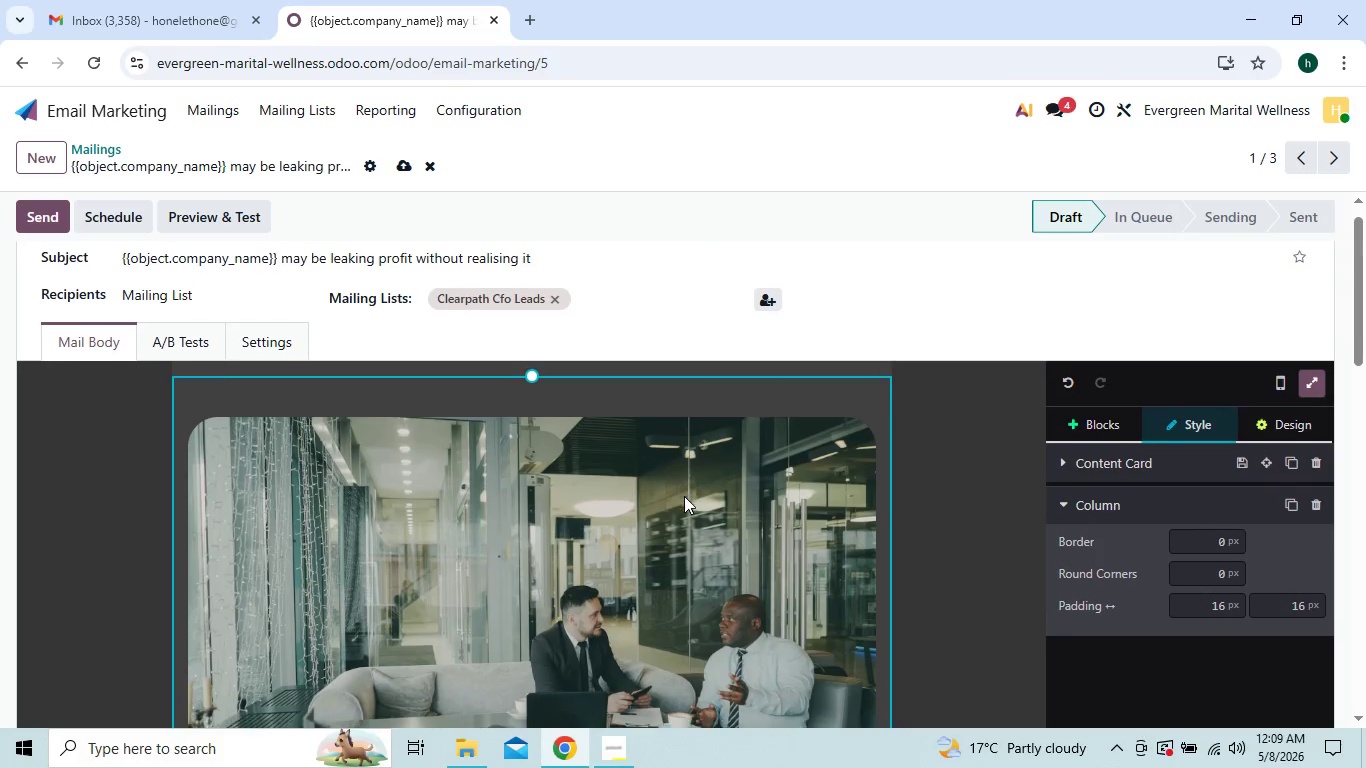 
wait(6.23)
 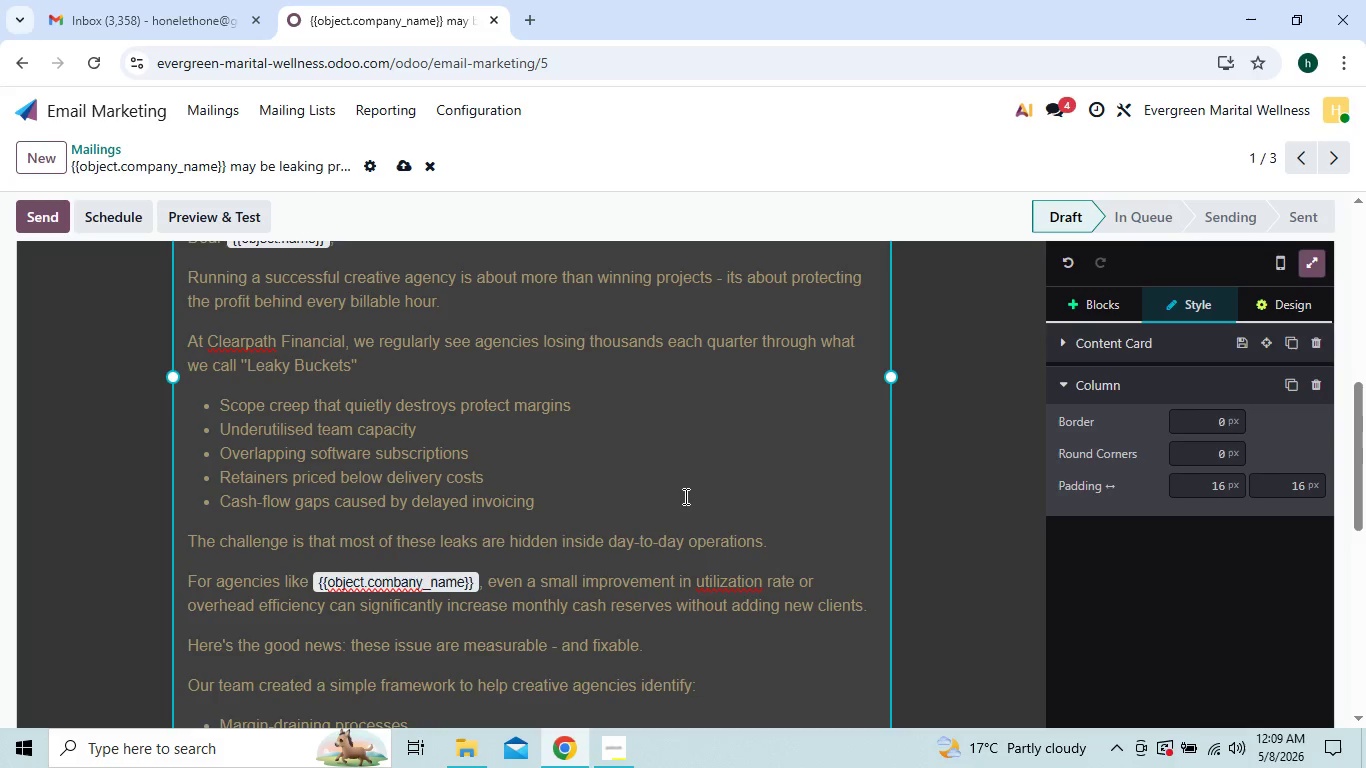 
left_click([912, 542])
 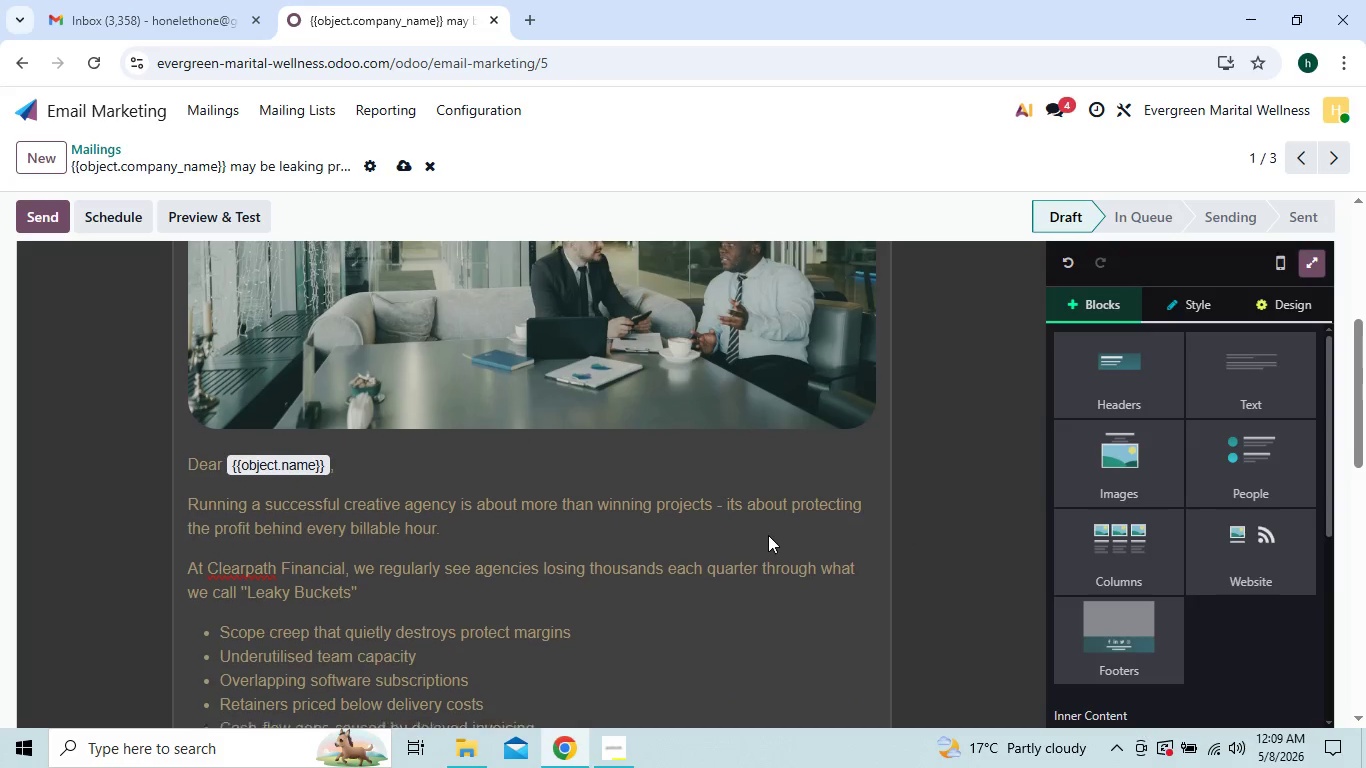 
wait(14.33)
 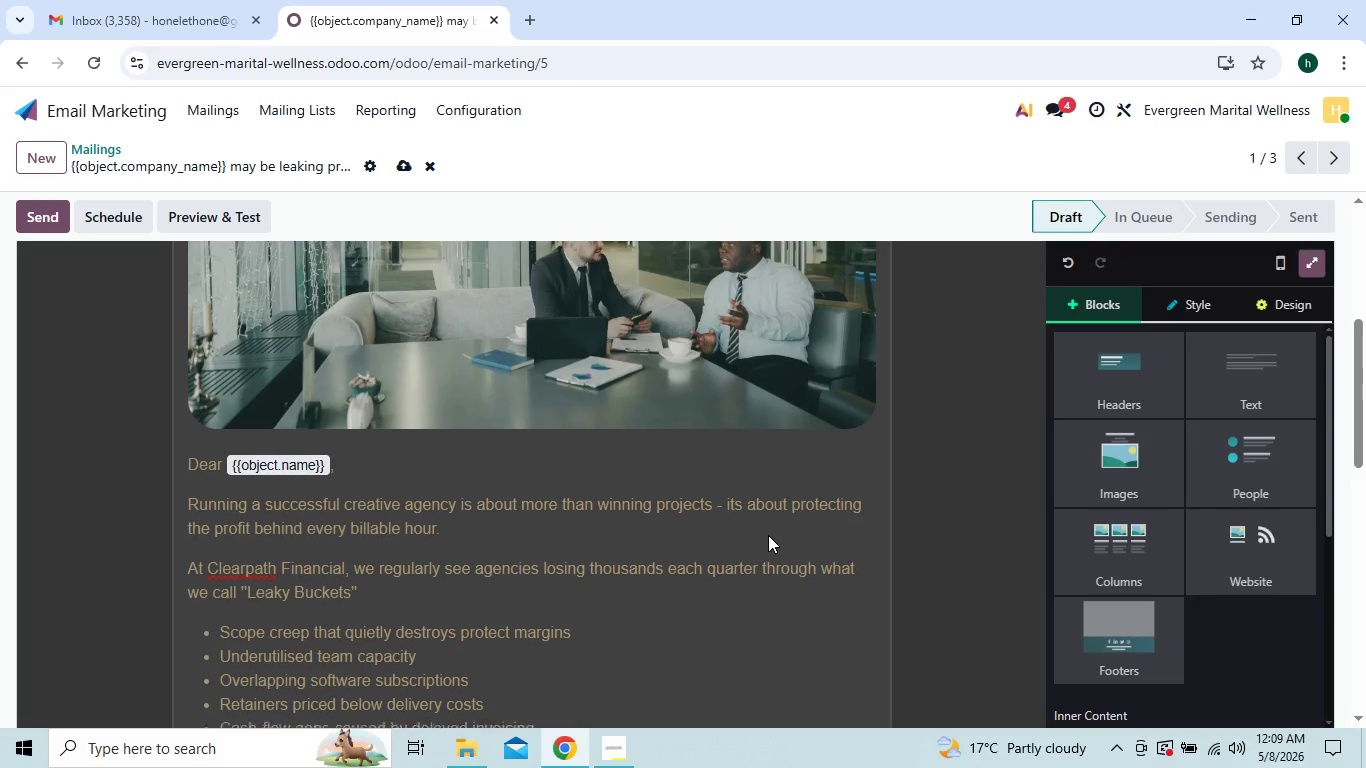 
left_click([922, 504])
 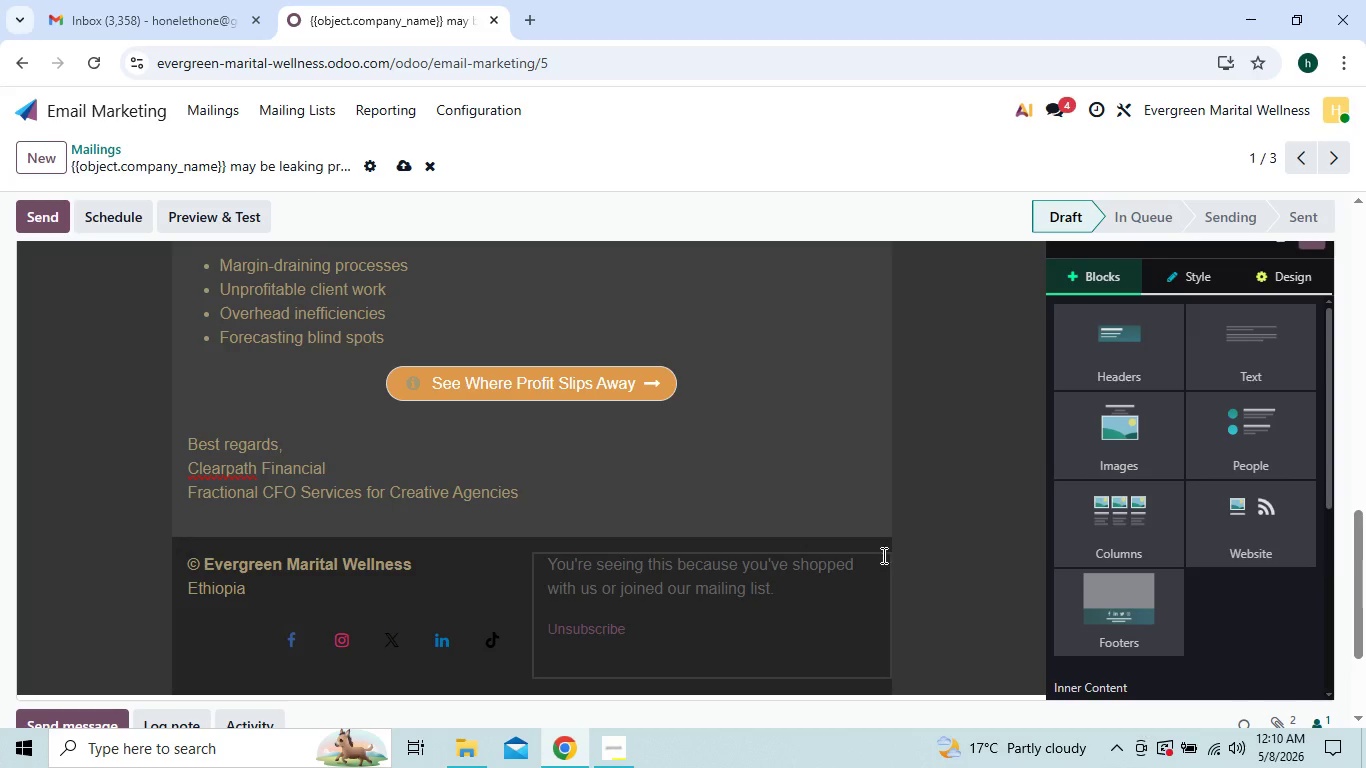 
wait(25.23)
 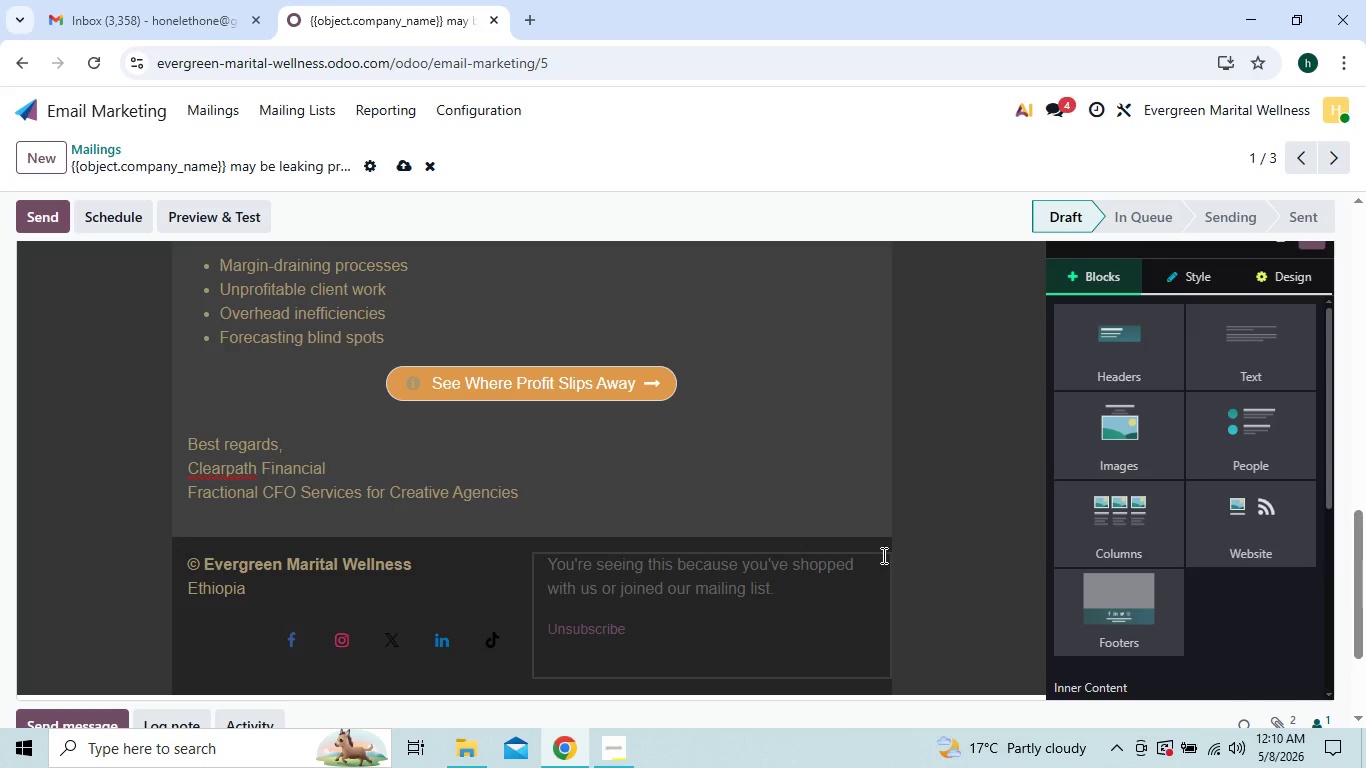 
left_click([873, 687])
 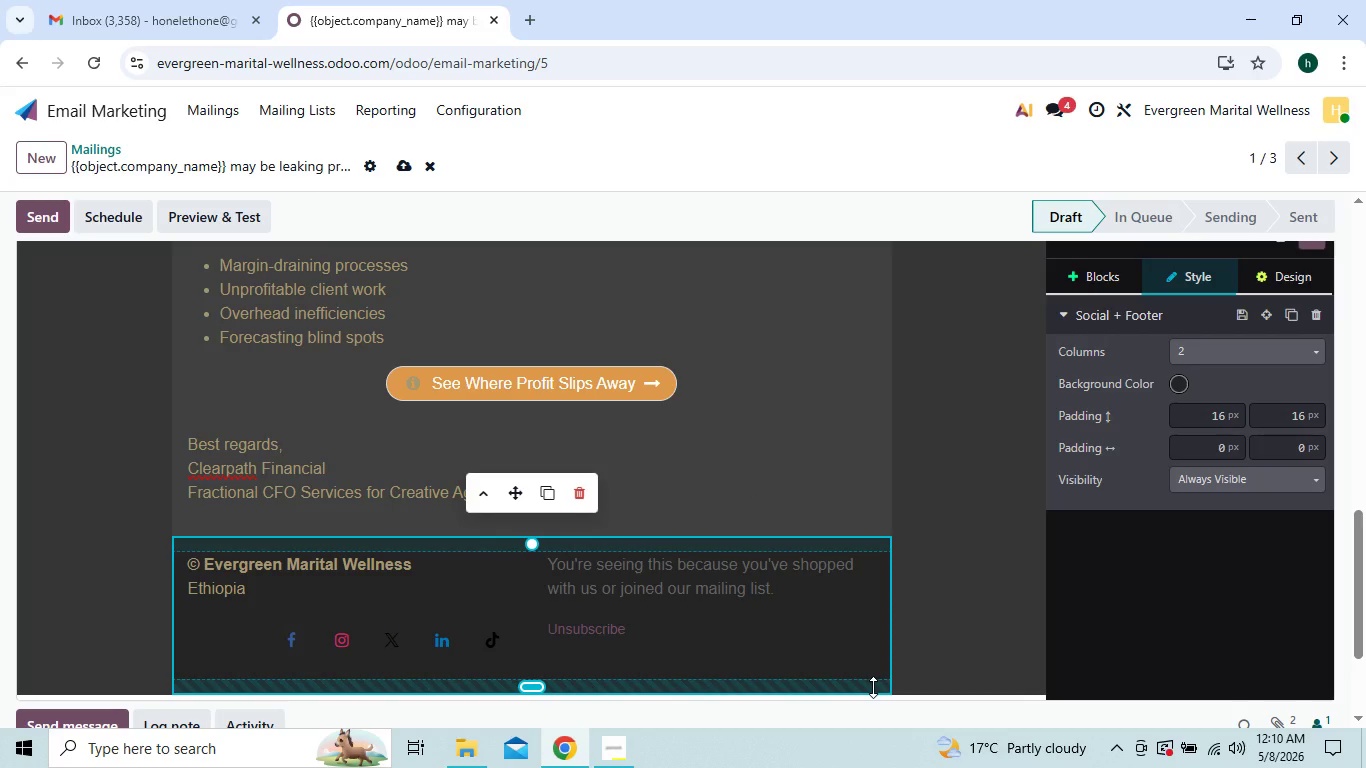 
wait(11.38)
 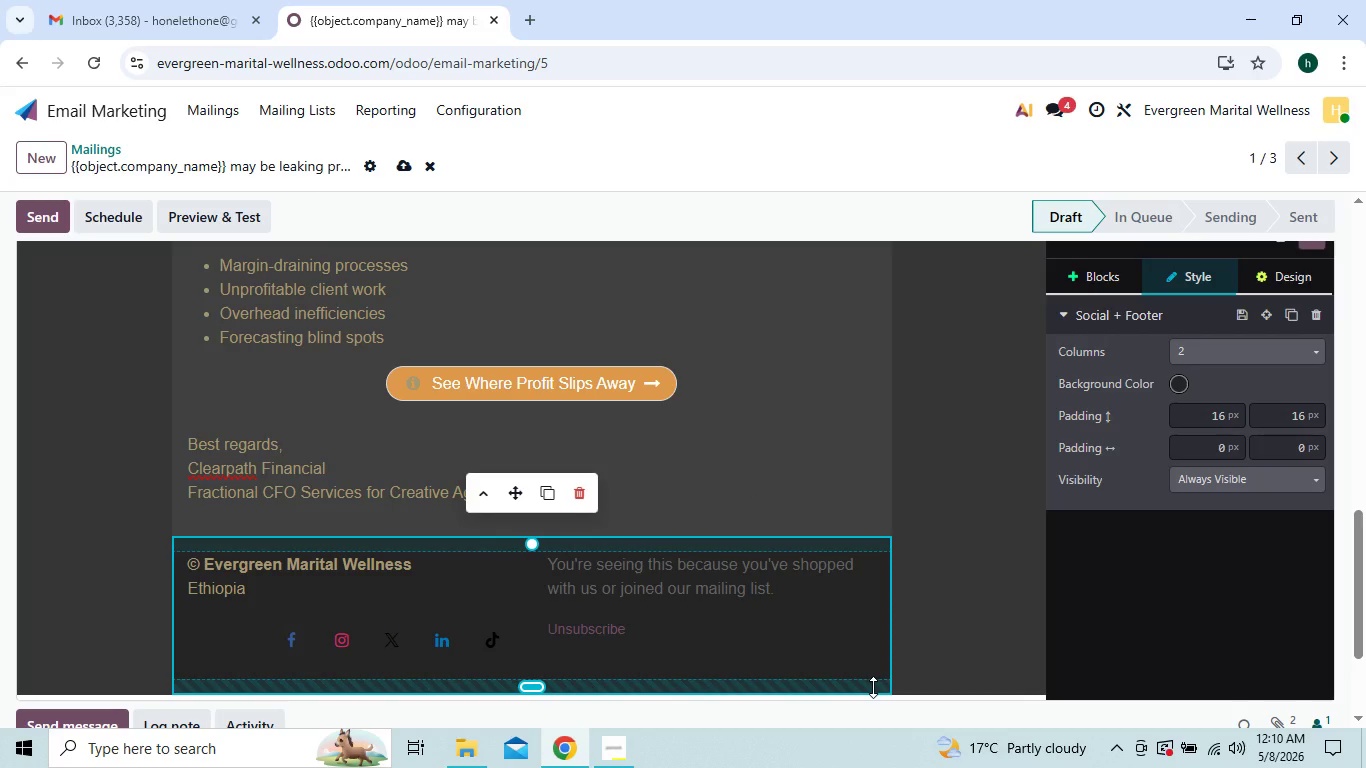 
left_click([1175, 383])
 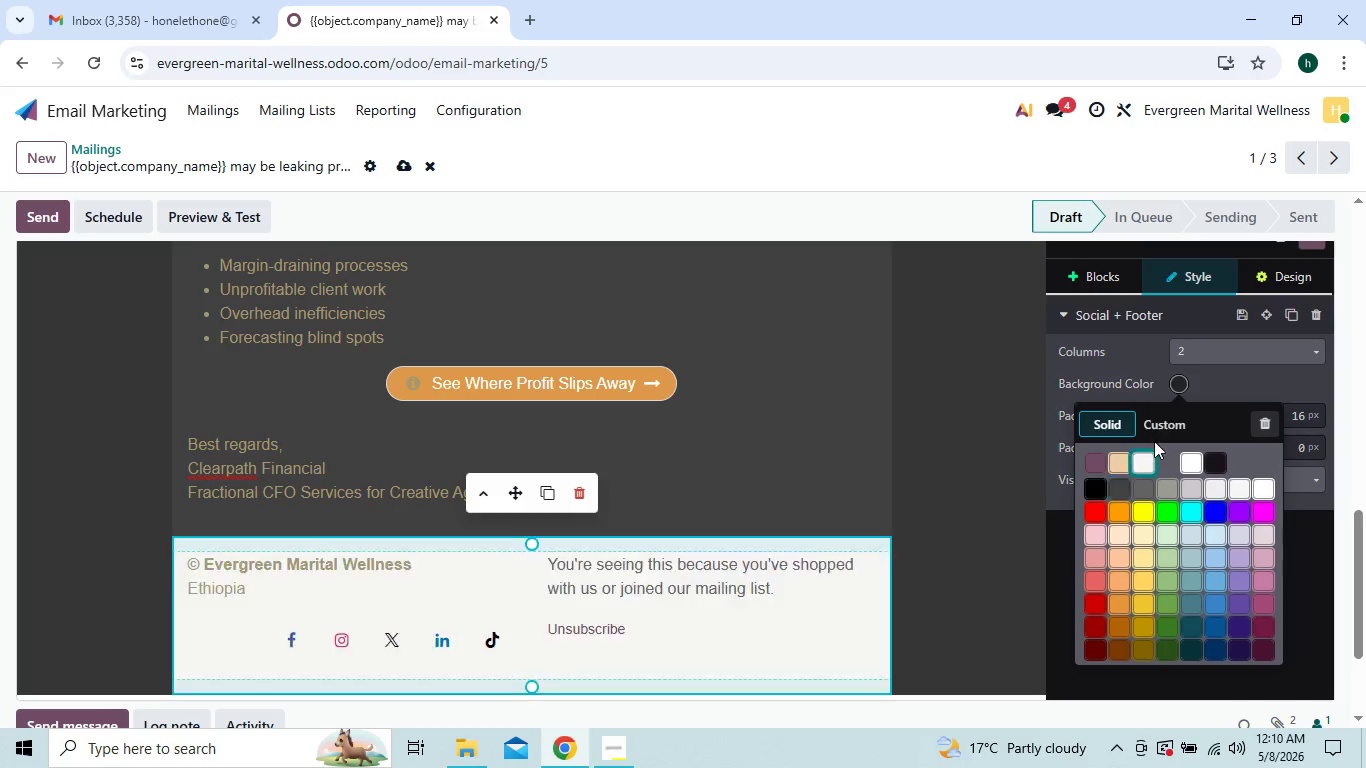 
left_click([1159, 424])
 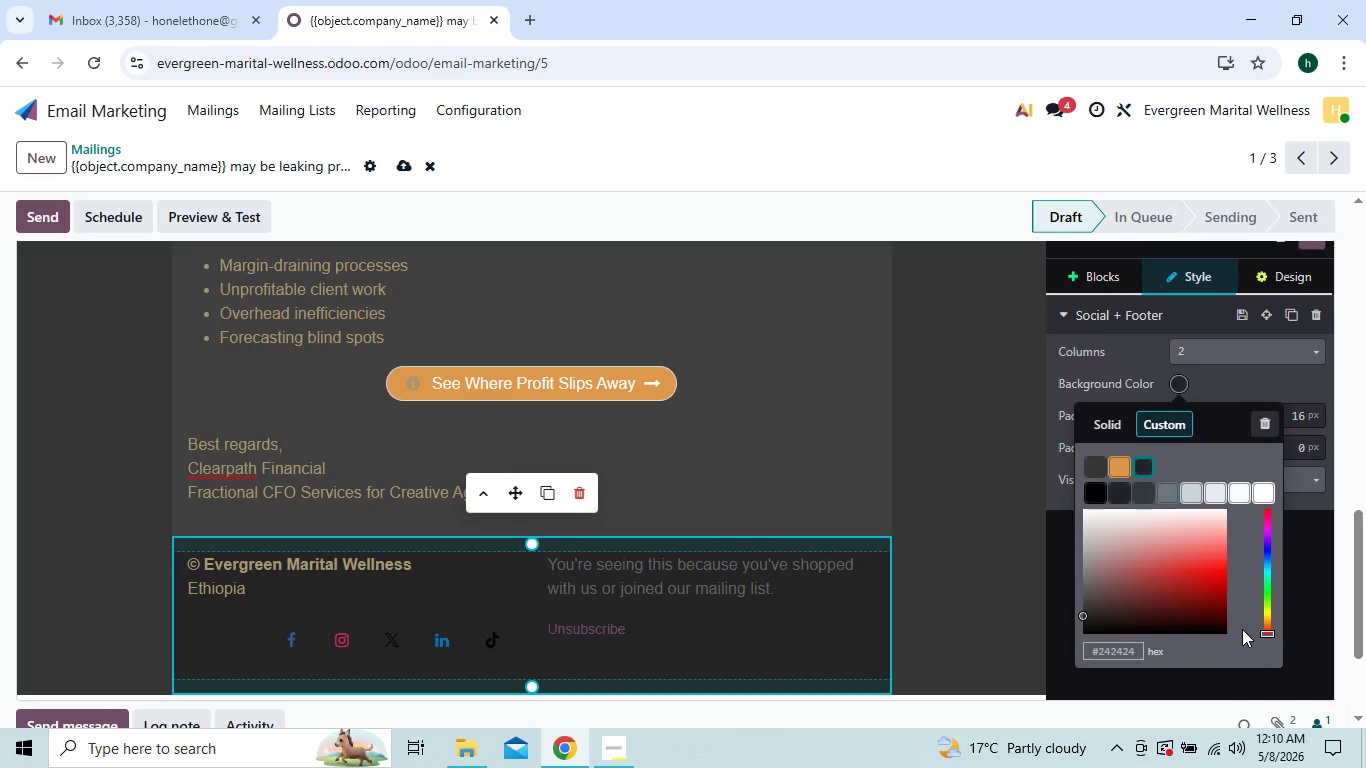 
left_click([1270, 620])
 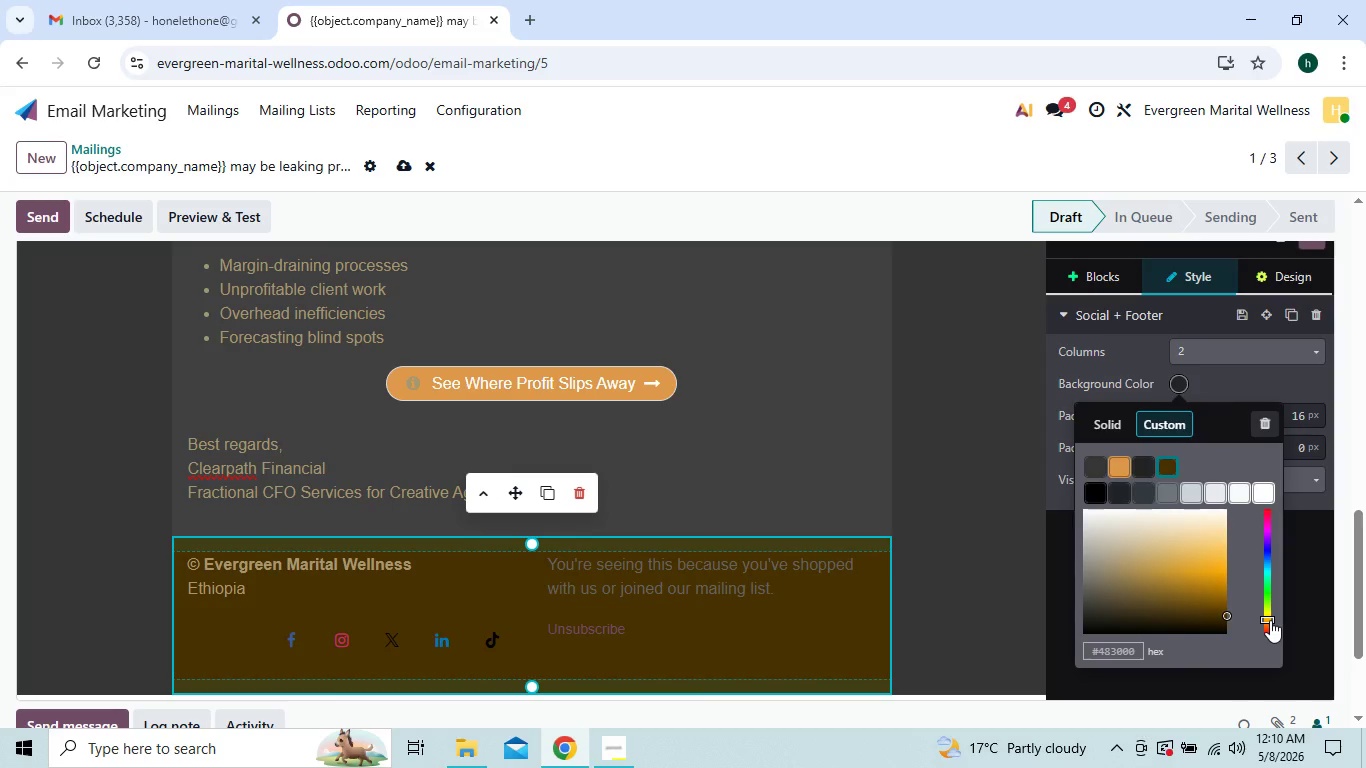 
left_click([1270, 620])
 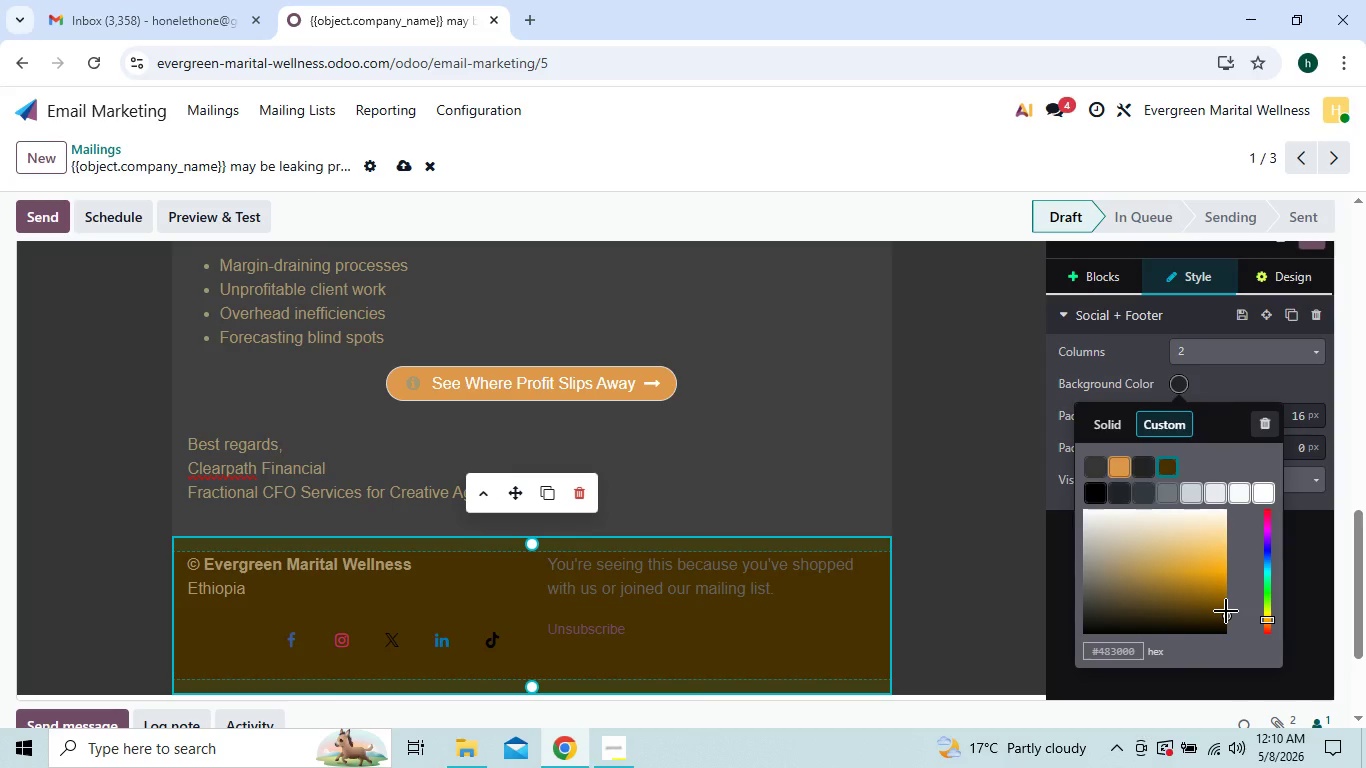 
left_click_drag(start_coordinate=[1226, 611], to_coordinate=[1216, 575])
 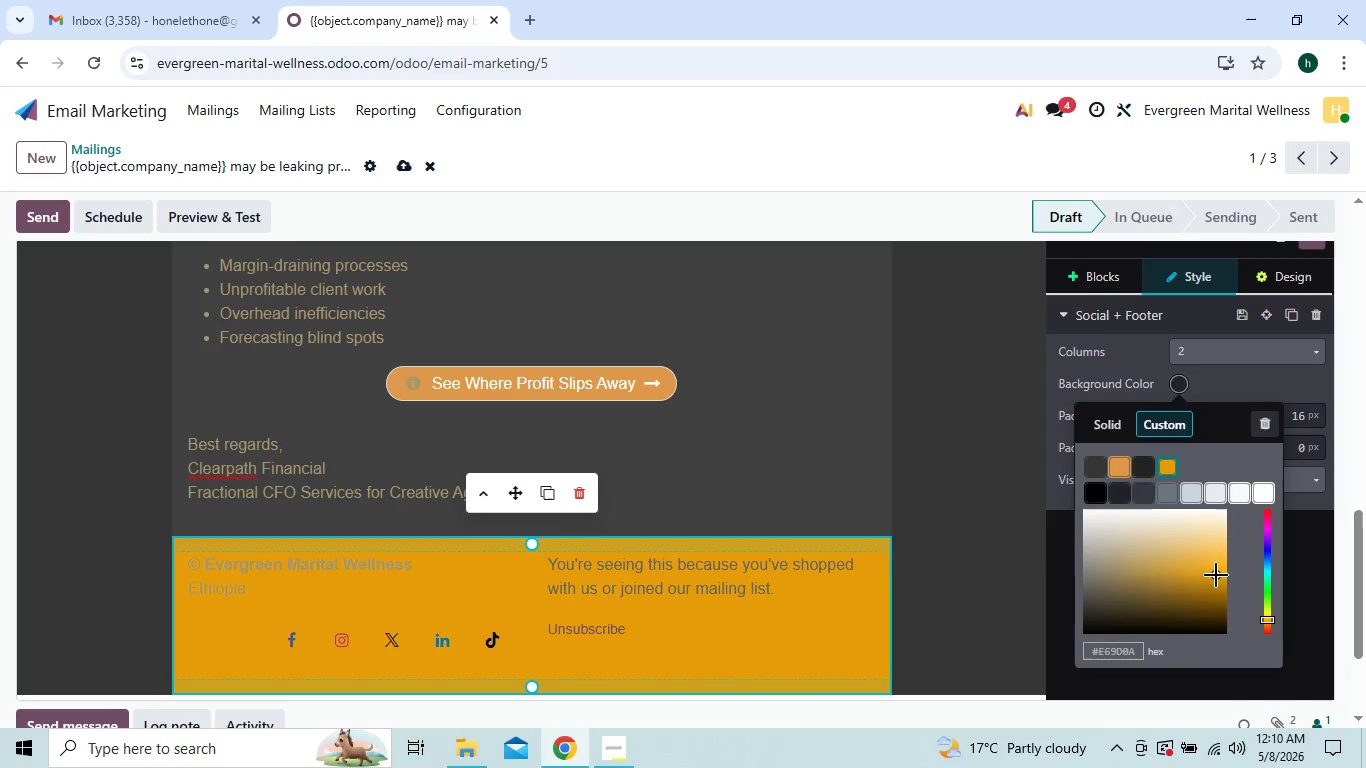 
left_click_drag(start_coordinate=[1216, 575], to_coordinate=[1129, 577])
 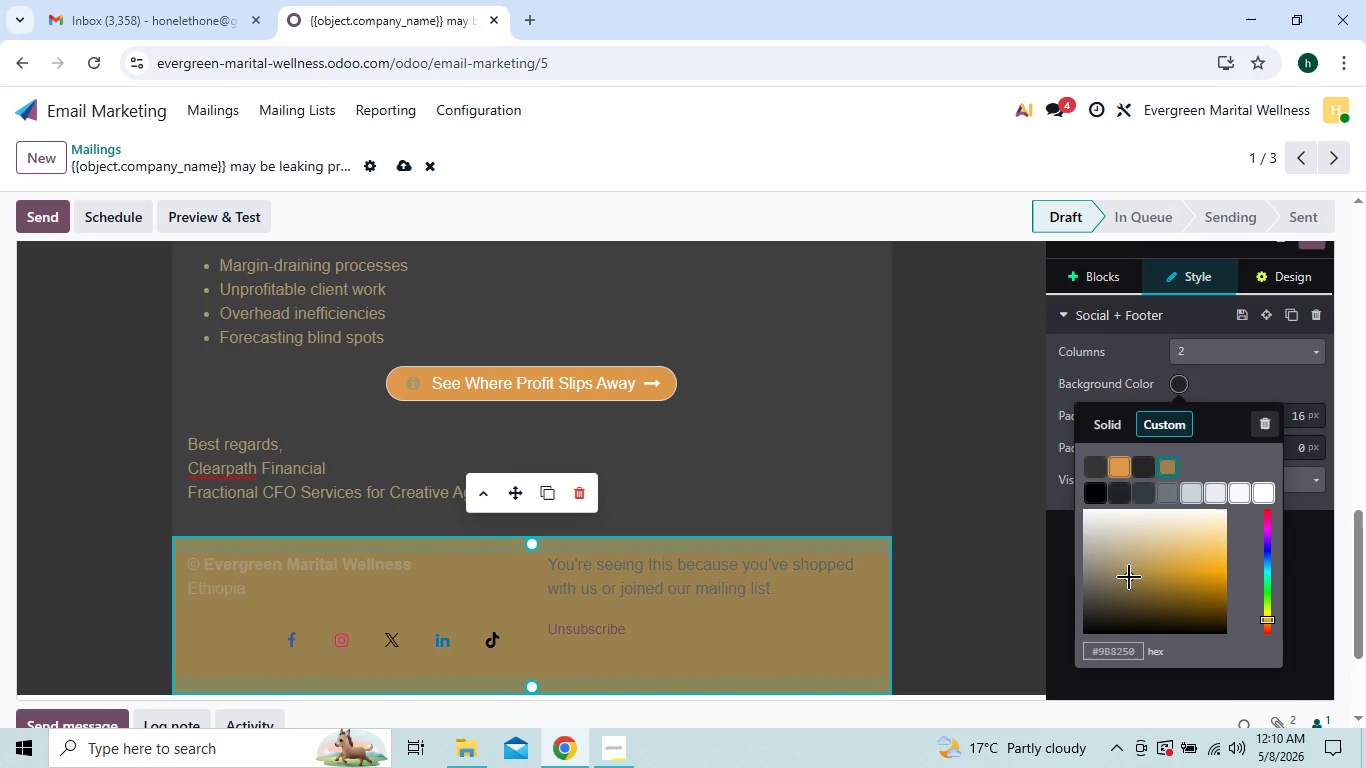 
left_click_drag(start_coordinate=[1129, 577], to_coordinate=[1124, 577])
 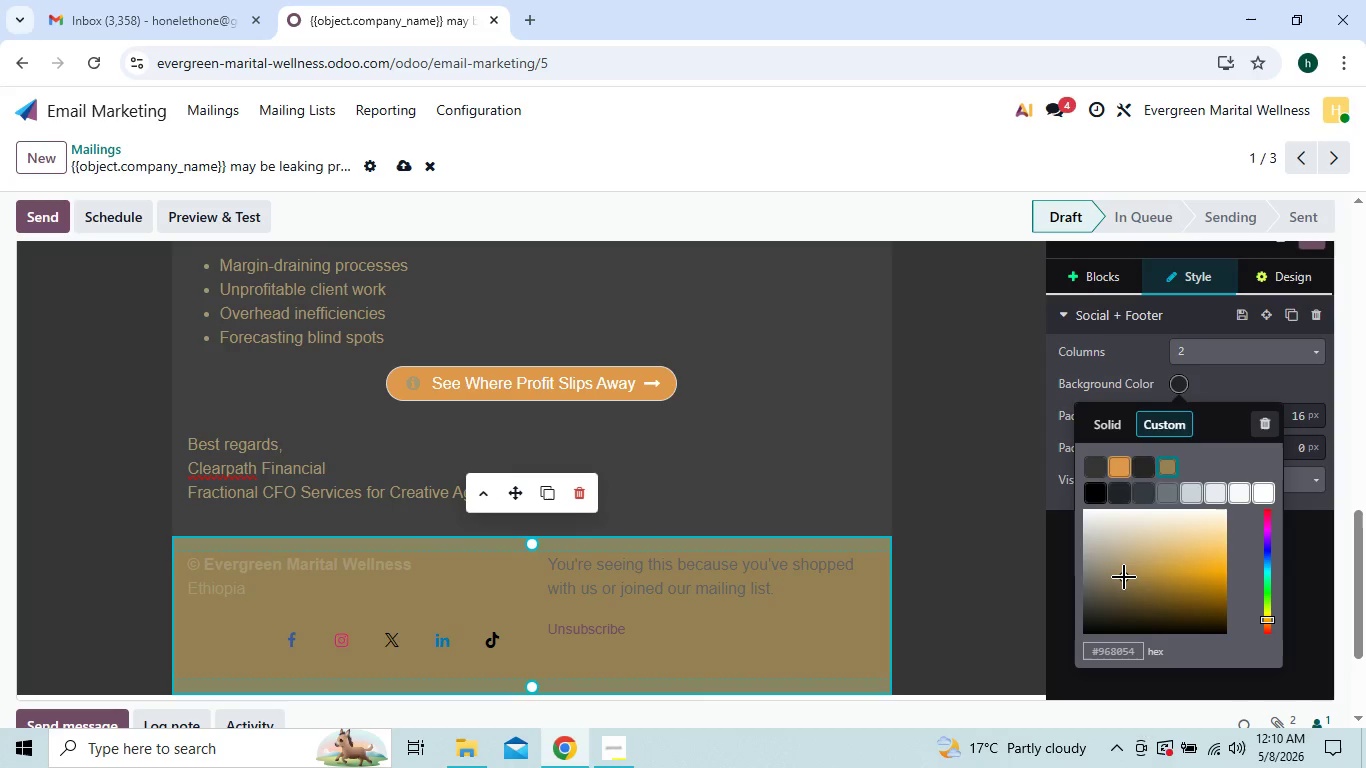 
left_click_drag(start_coordinate=[1124, 577], to_coordinate=[1154, 577])
 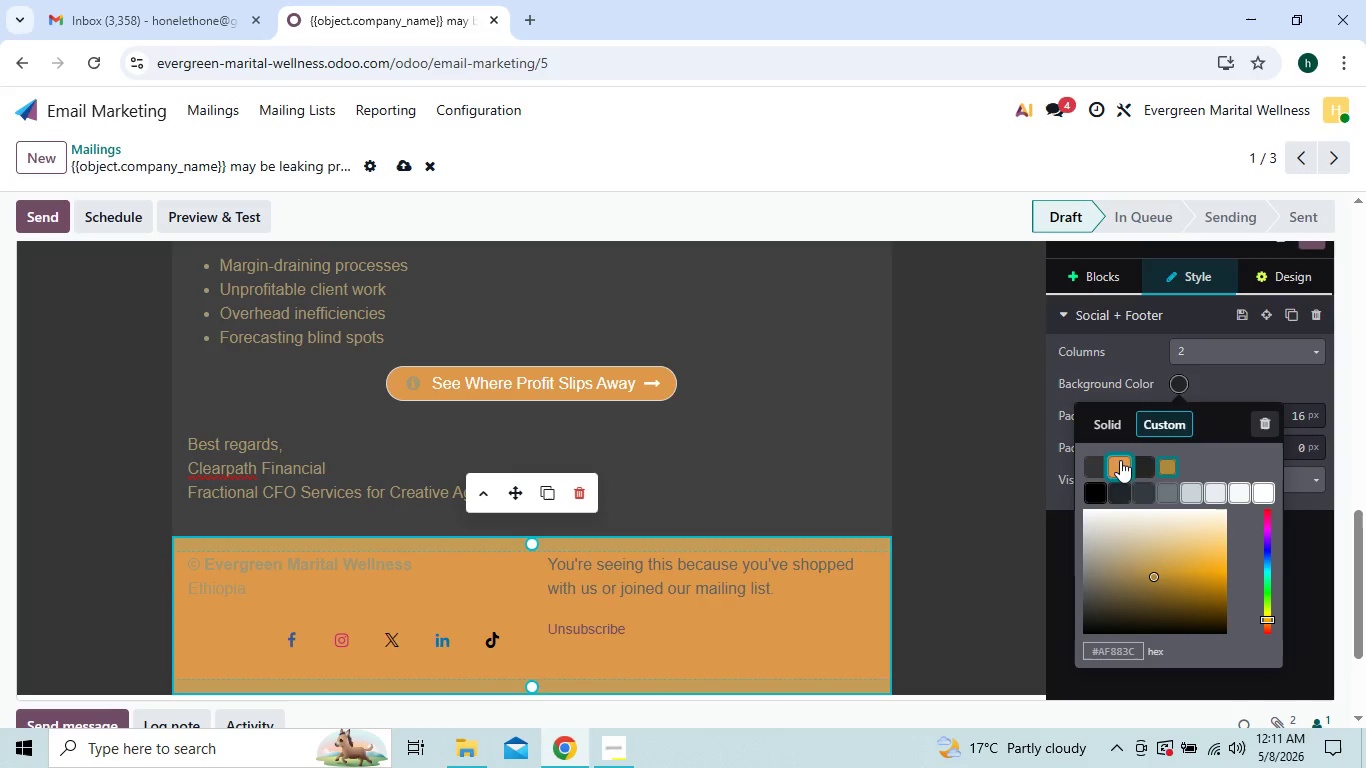 
left_click([1120, 460])
 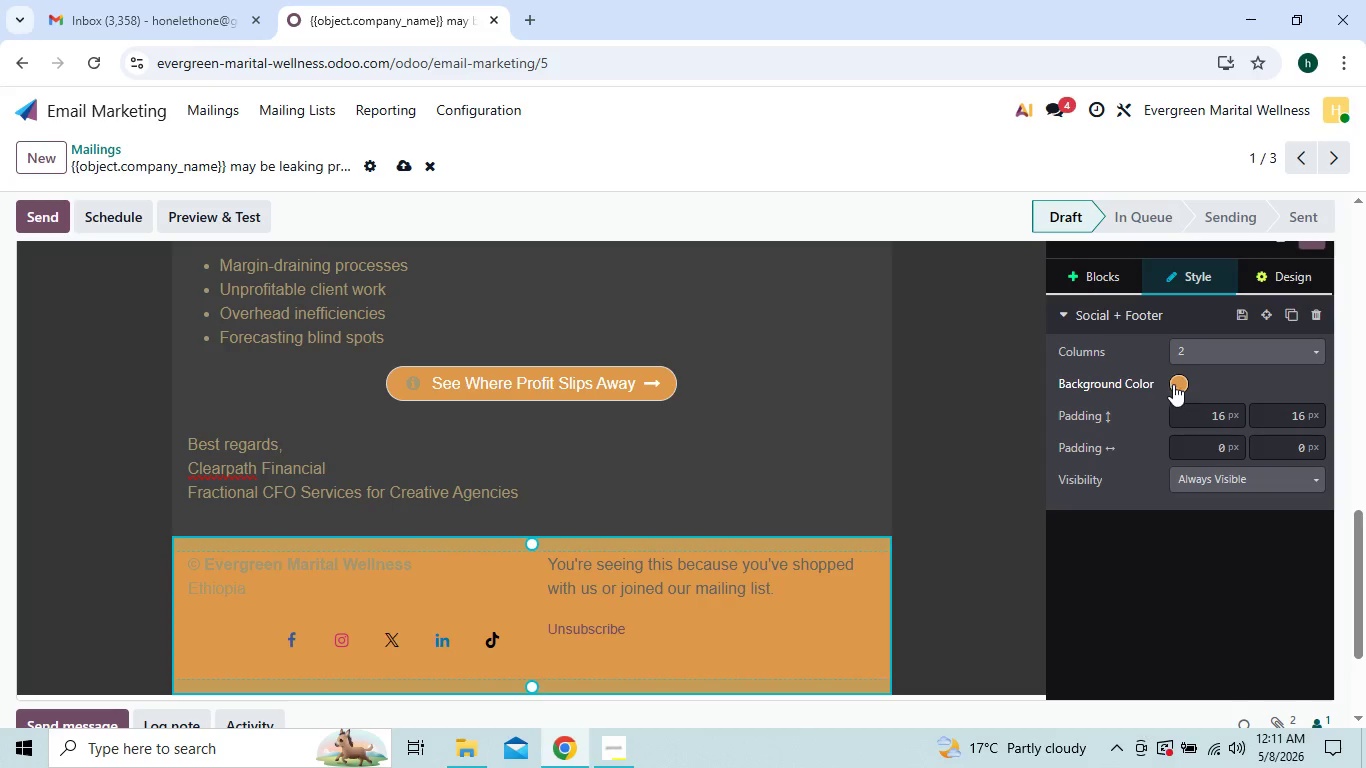 
left_click([1175, 380])
 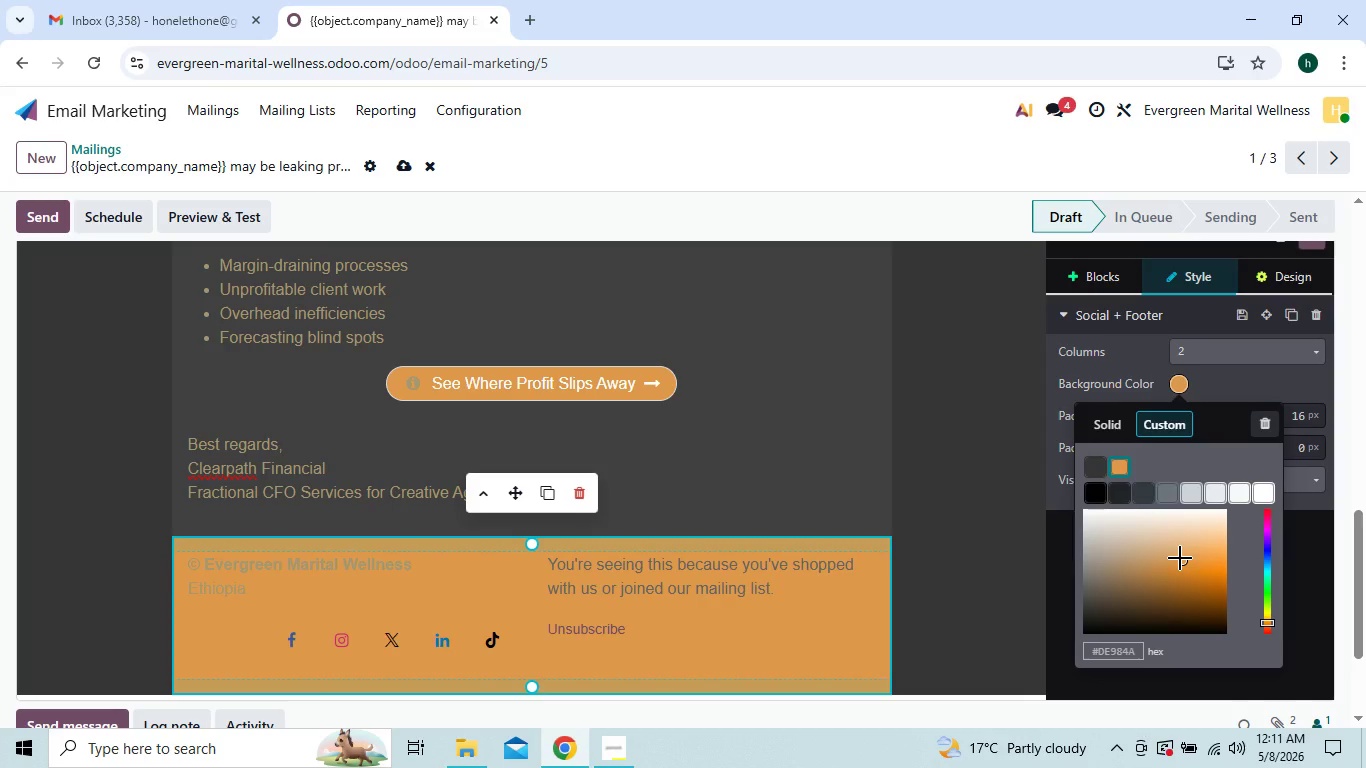 
left_click_drag(start_coordinate=[1183, 562], to_coordinate=[1170, 567])
 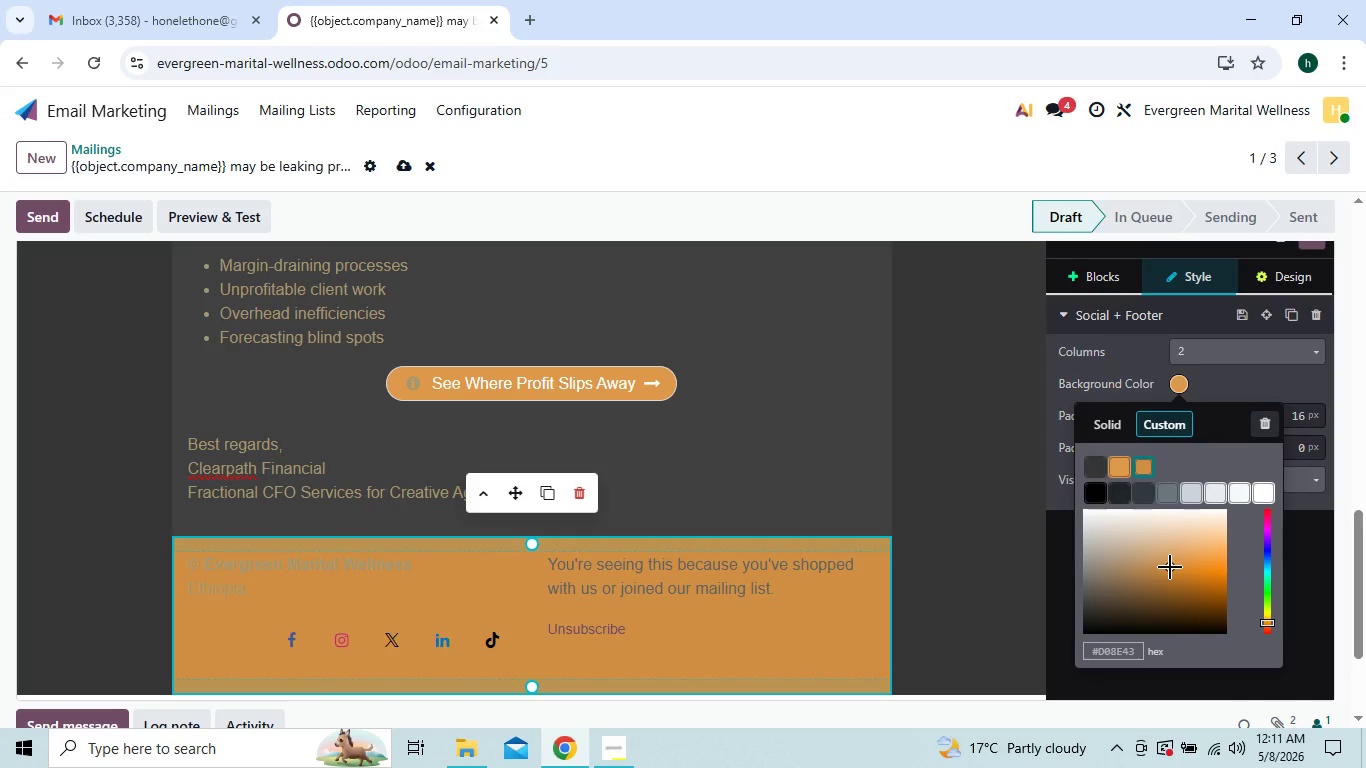 
left_click_drag(start_coordinate=[1170, 567], to_coordinate=[1133, 624])
 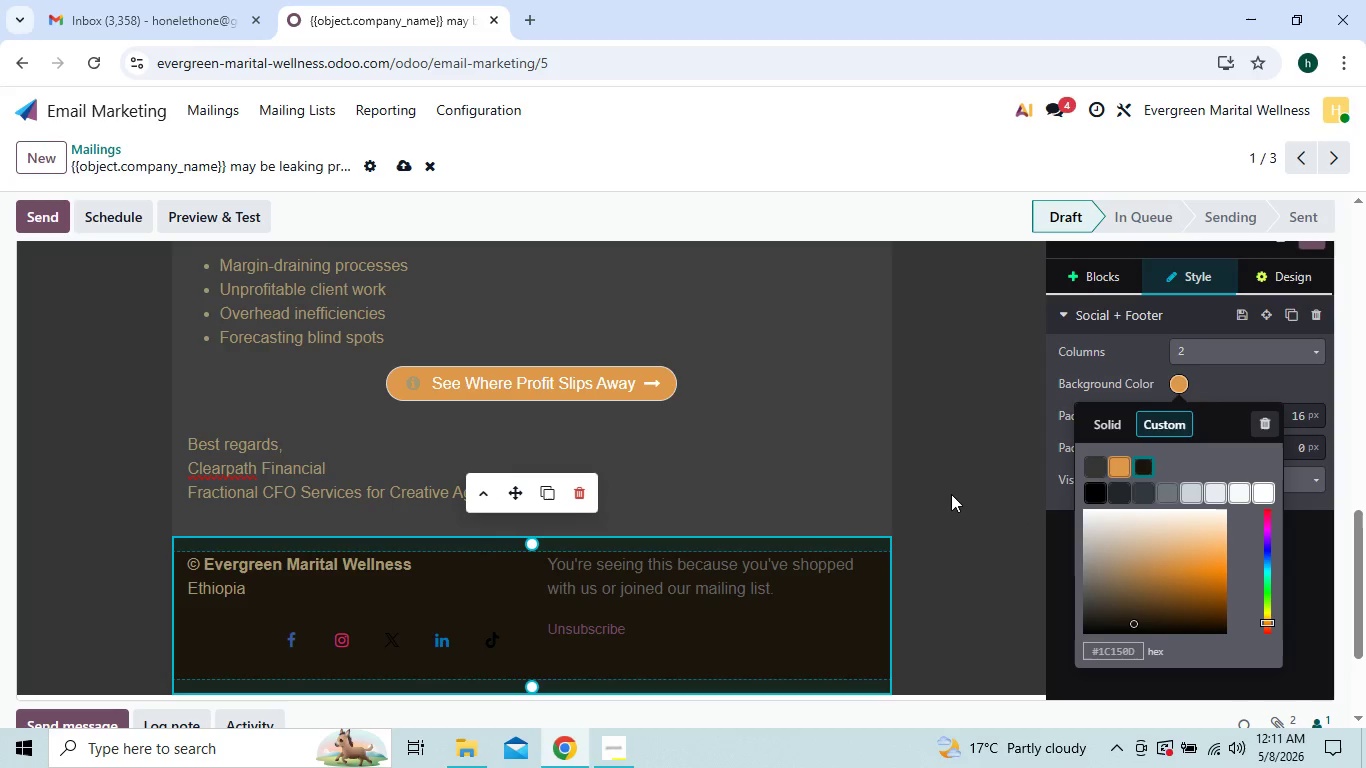 
left_click([950, 494])
 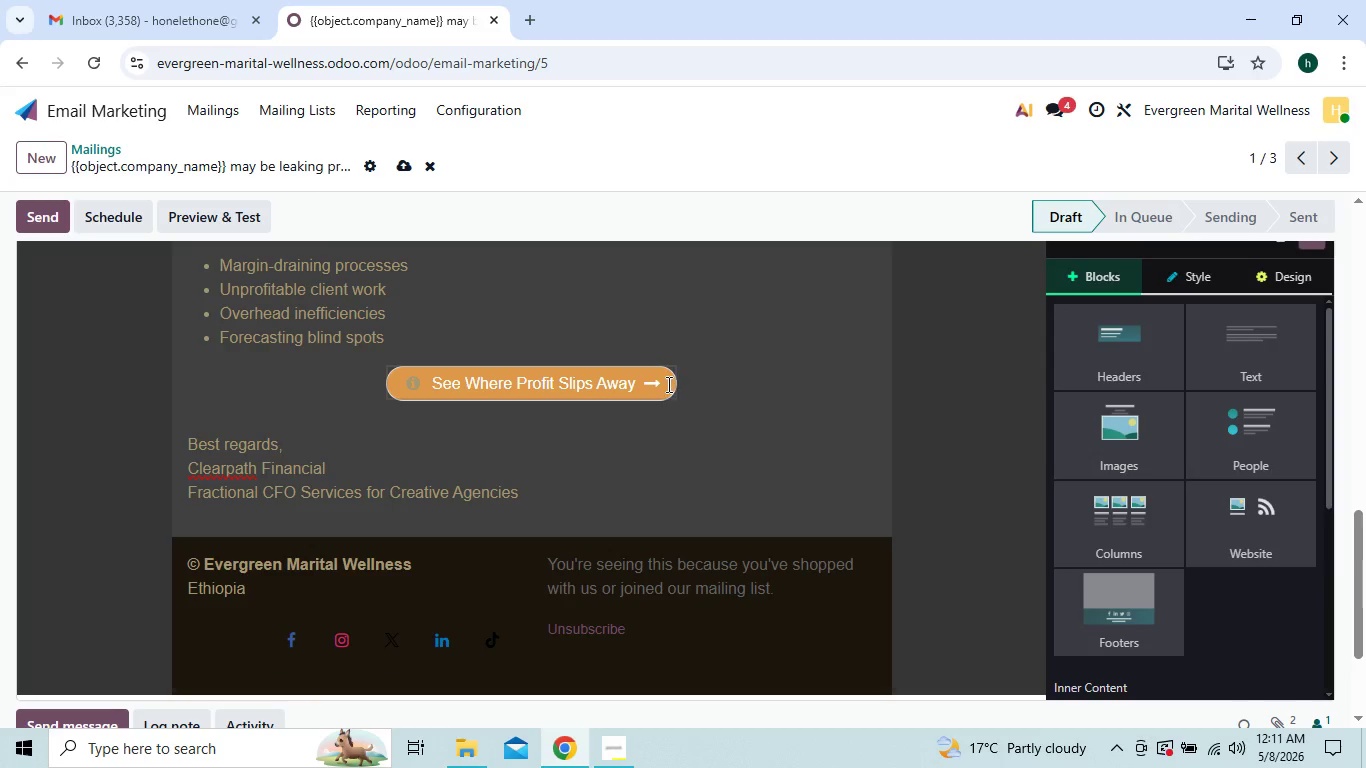 
wait(5.53)
 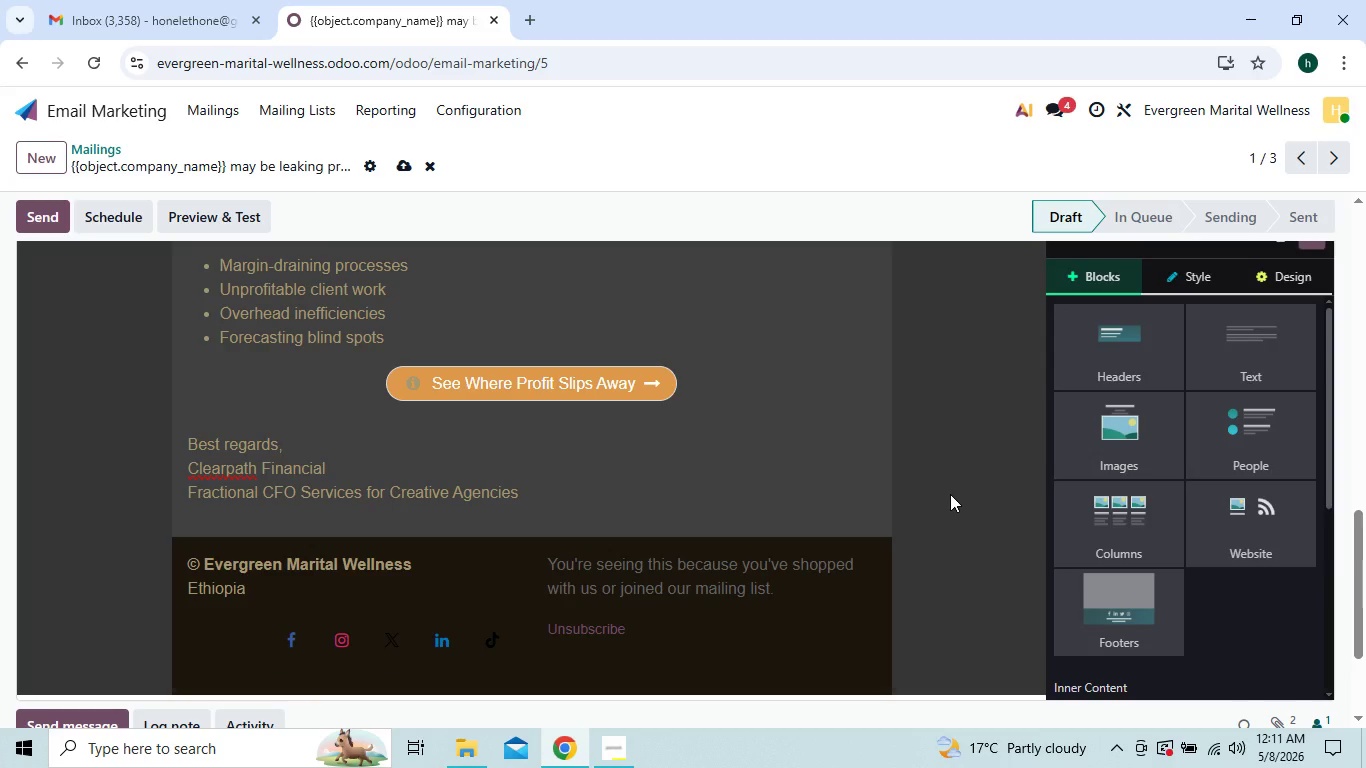 
left_click_drag(start_coordinate=[667, 384], to_coordinate=[672, 380])
 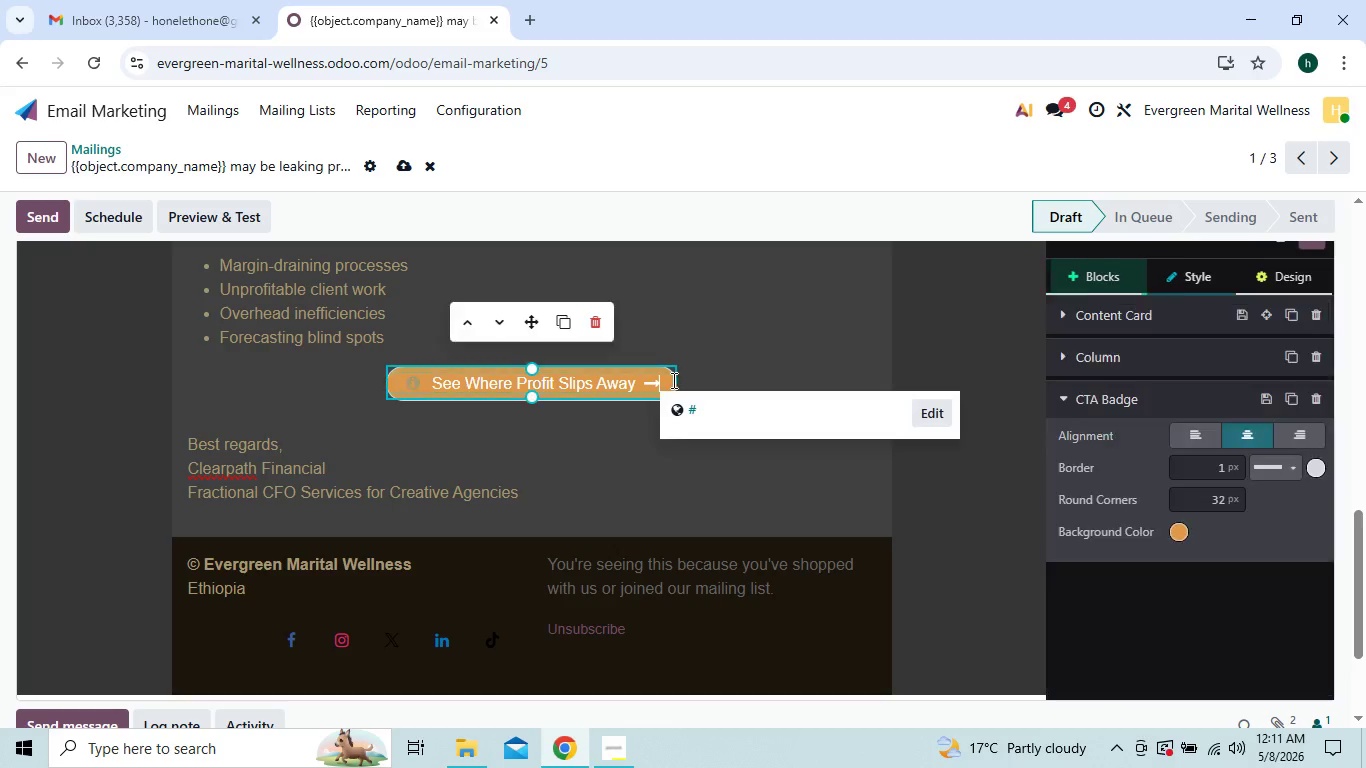 
left_click([672, 380])
 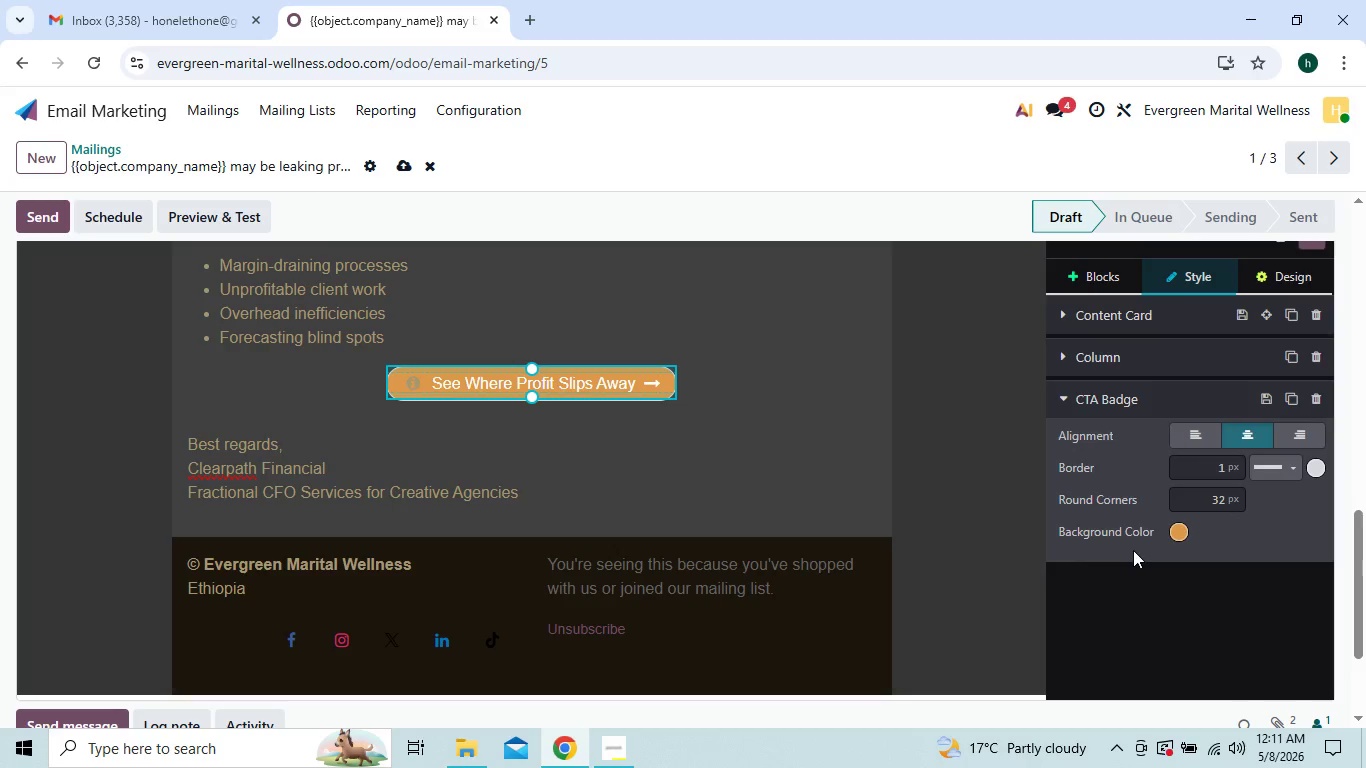 
left_click([1180, 530])
 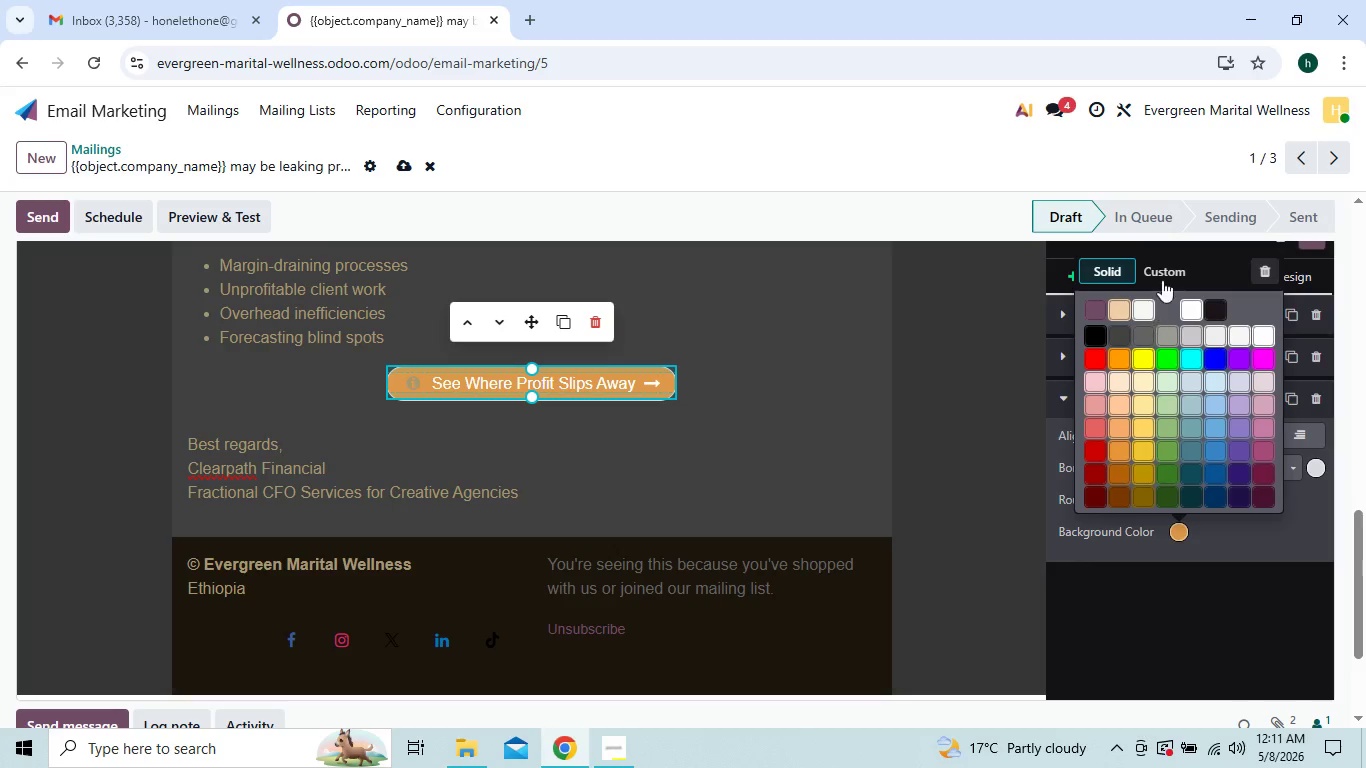 
left_click([1163, 272])
 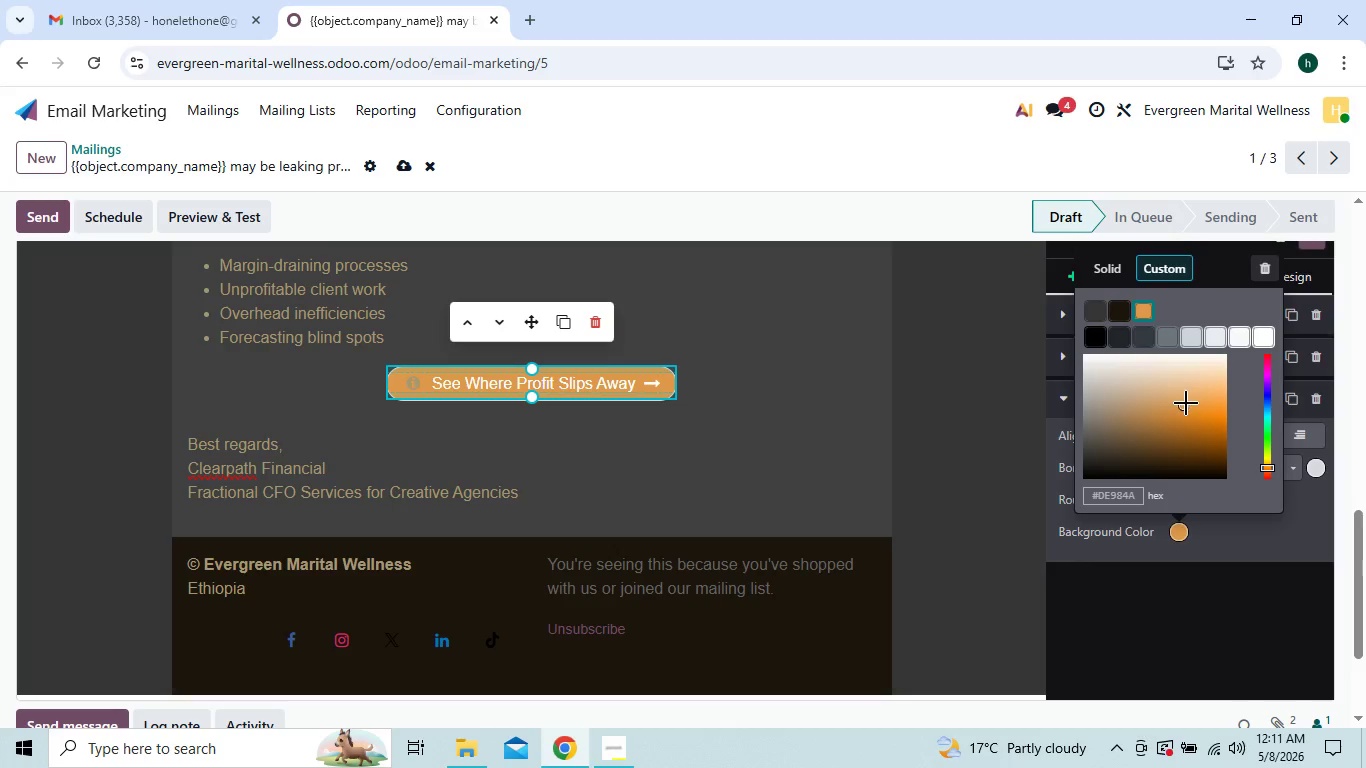 
left_click_drag(start_coordinate=[1186, 403], to_coordinate=[1130, 452])
 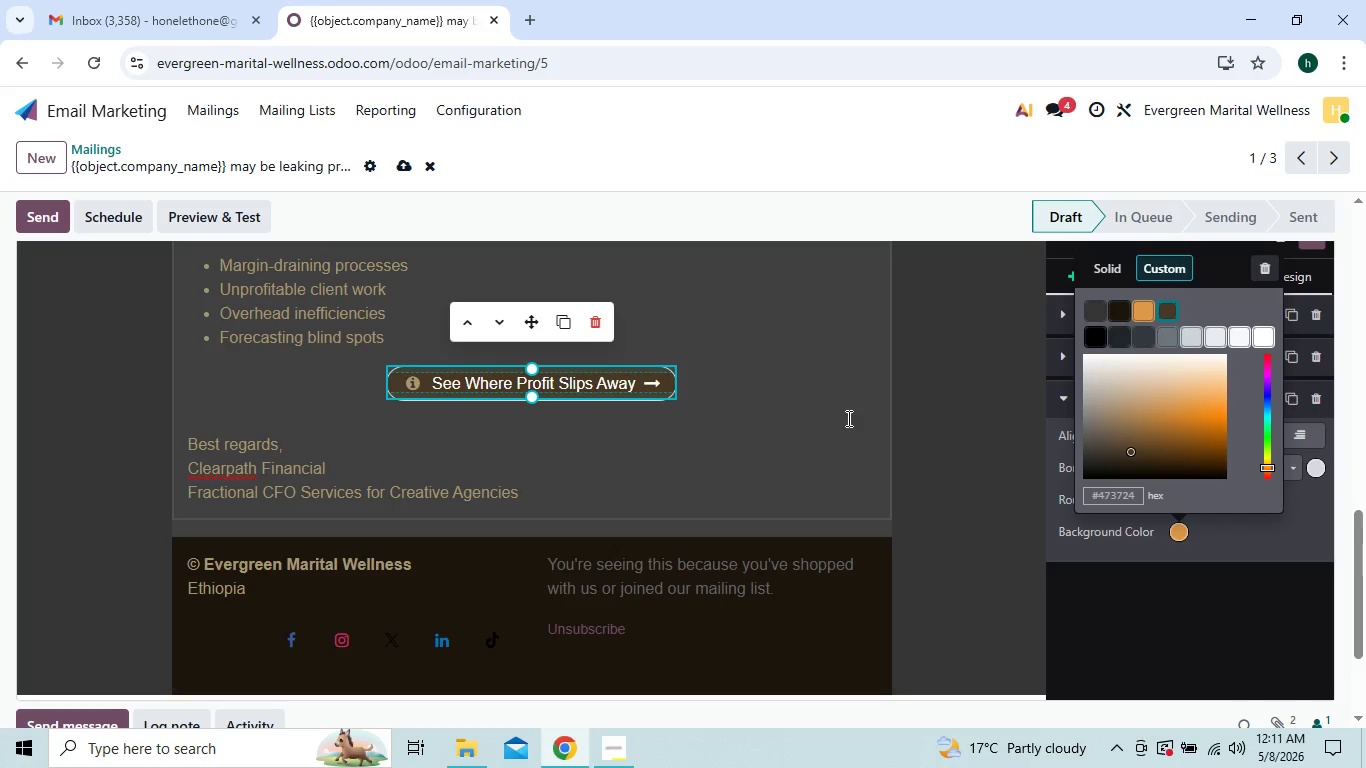 
left_click([847, 418])
 